 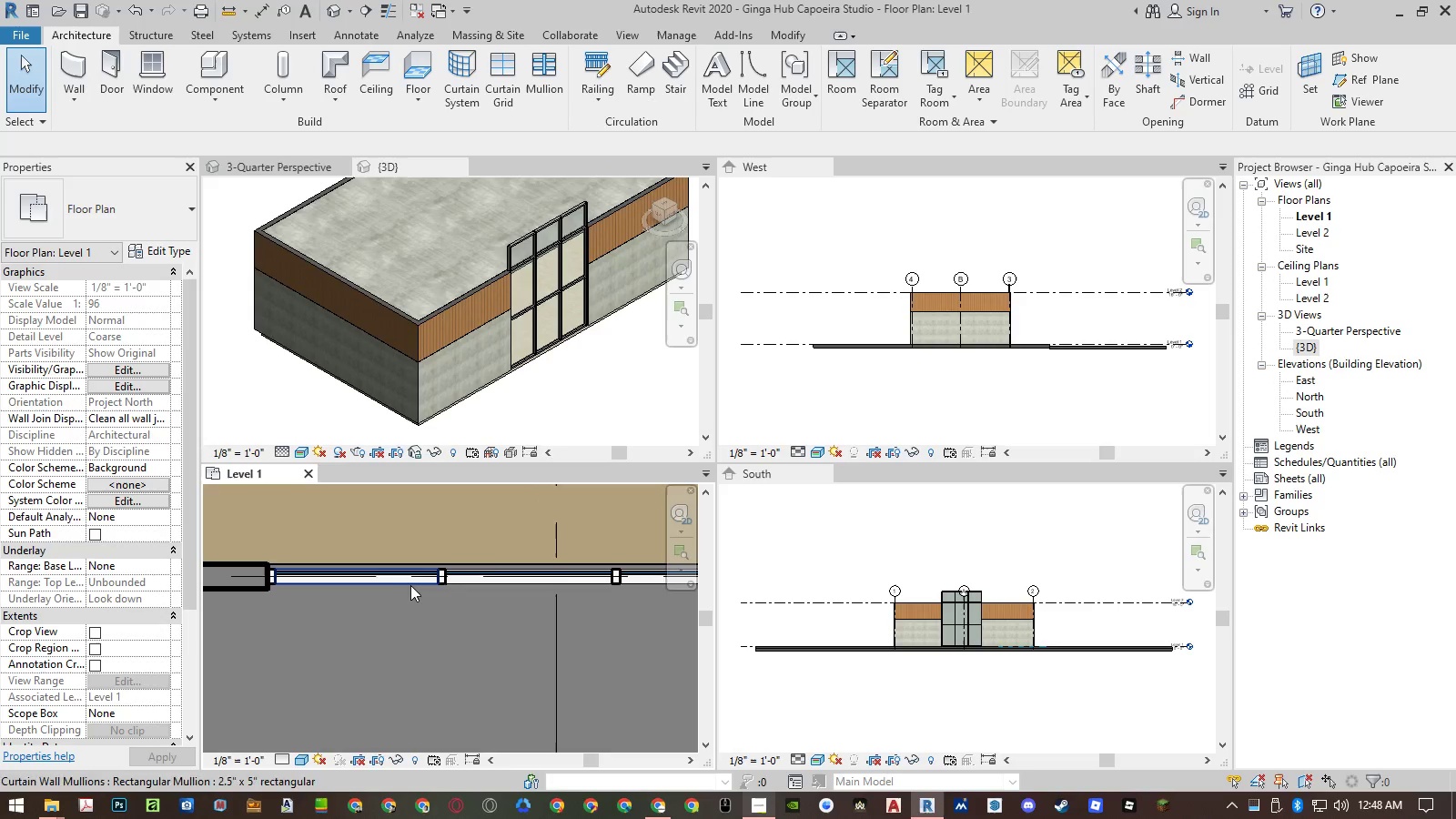 
left_click([412, 578])
 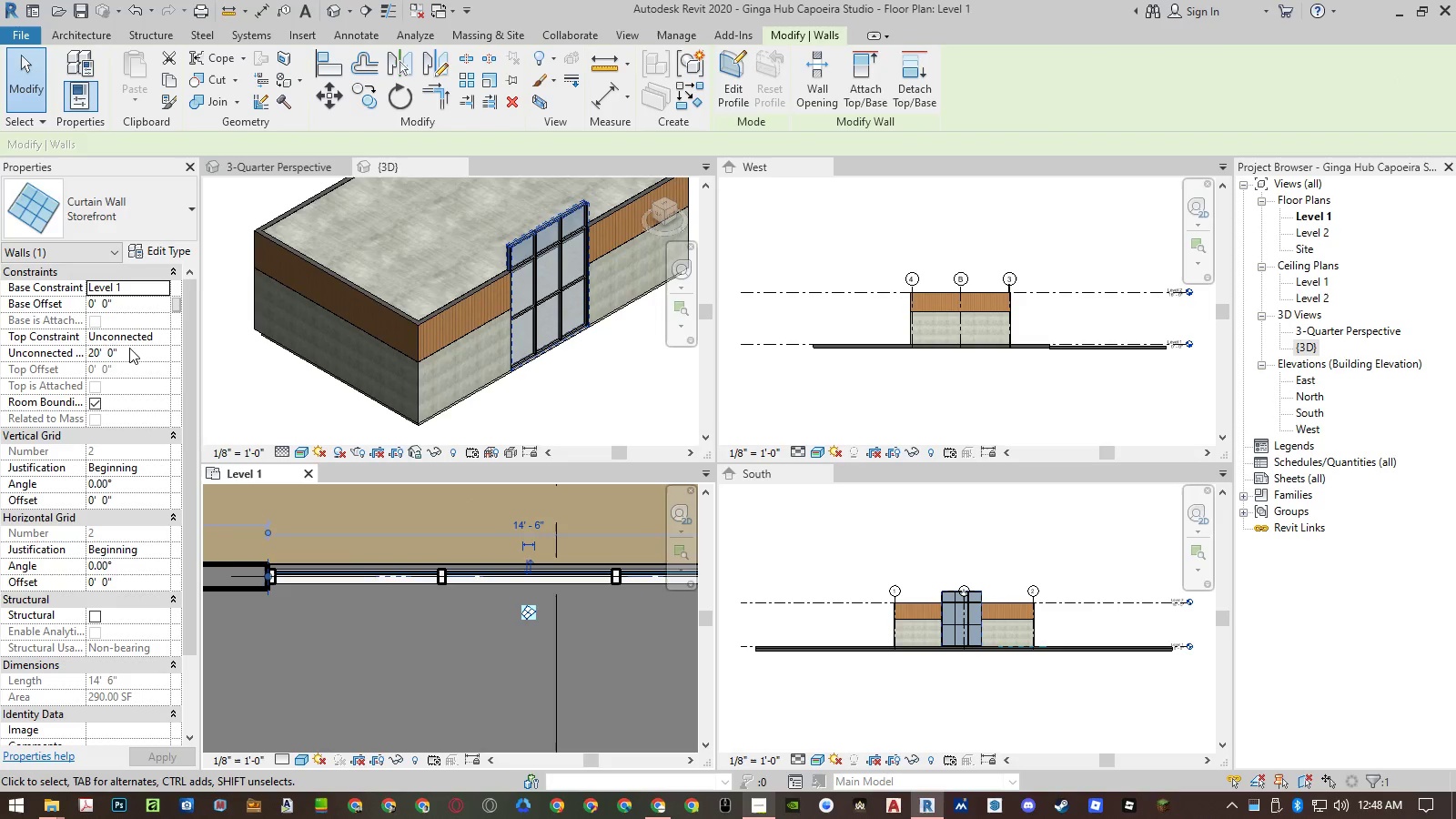 
left_click([127, 350])
 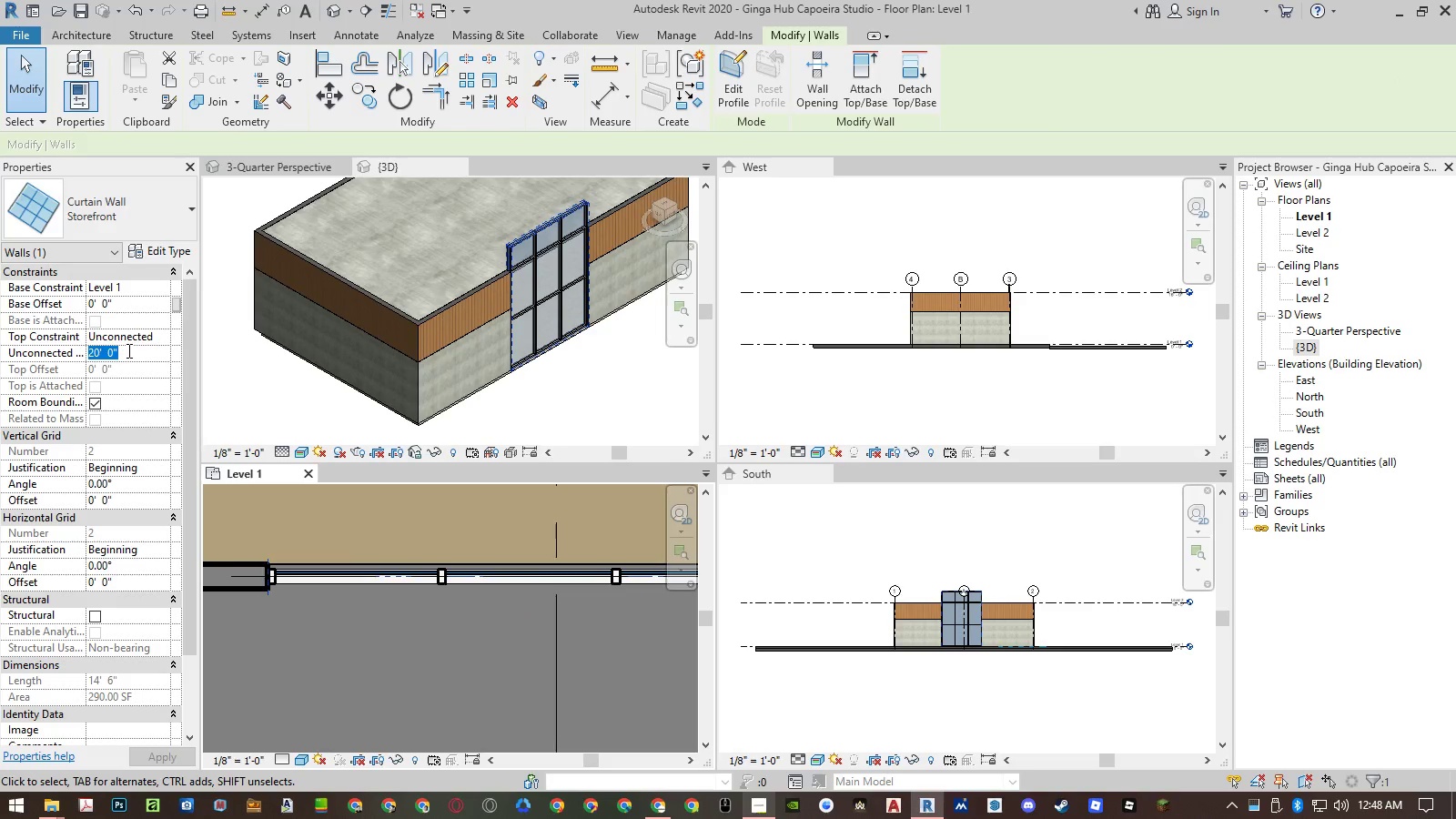 
key(Numpad1)
 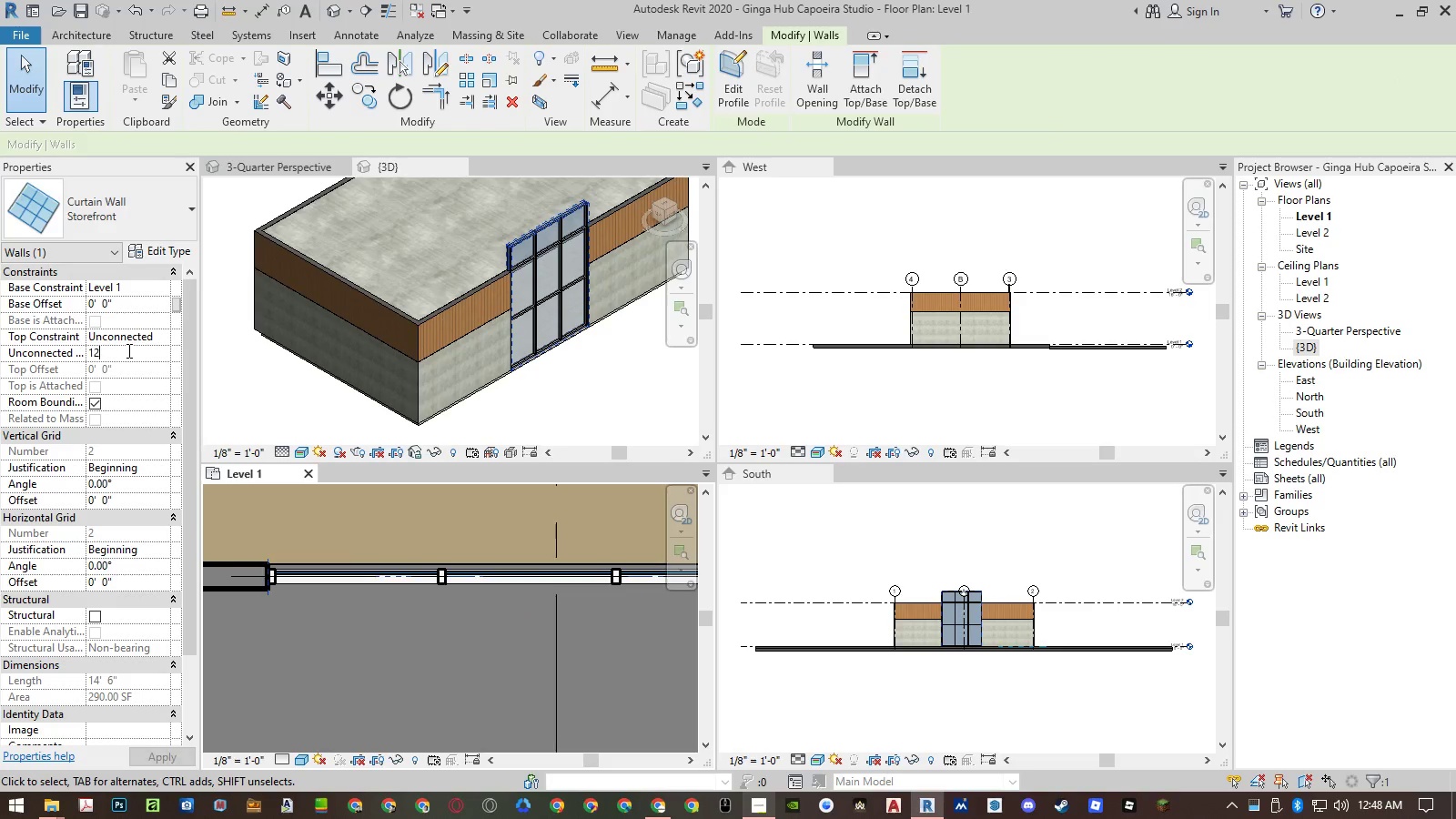 
key(Numpad2)
 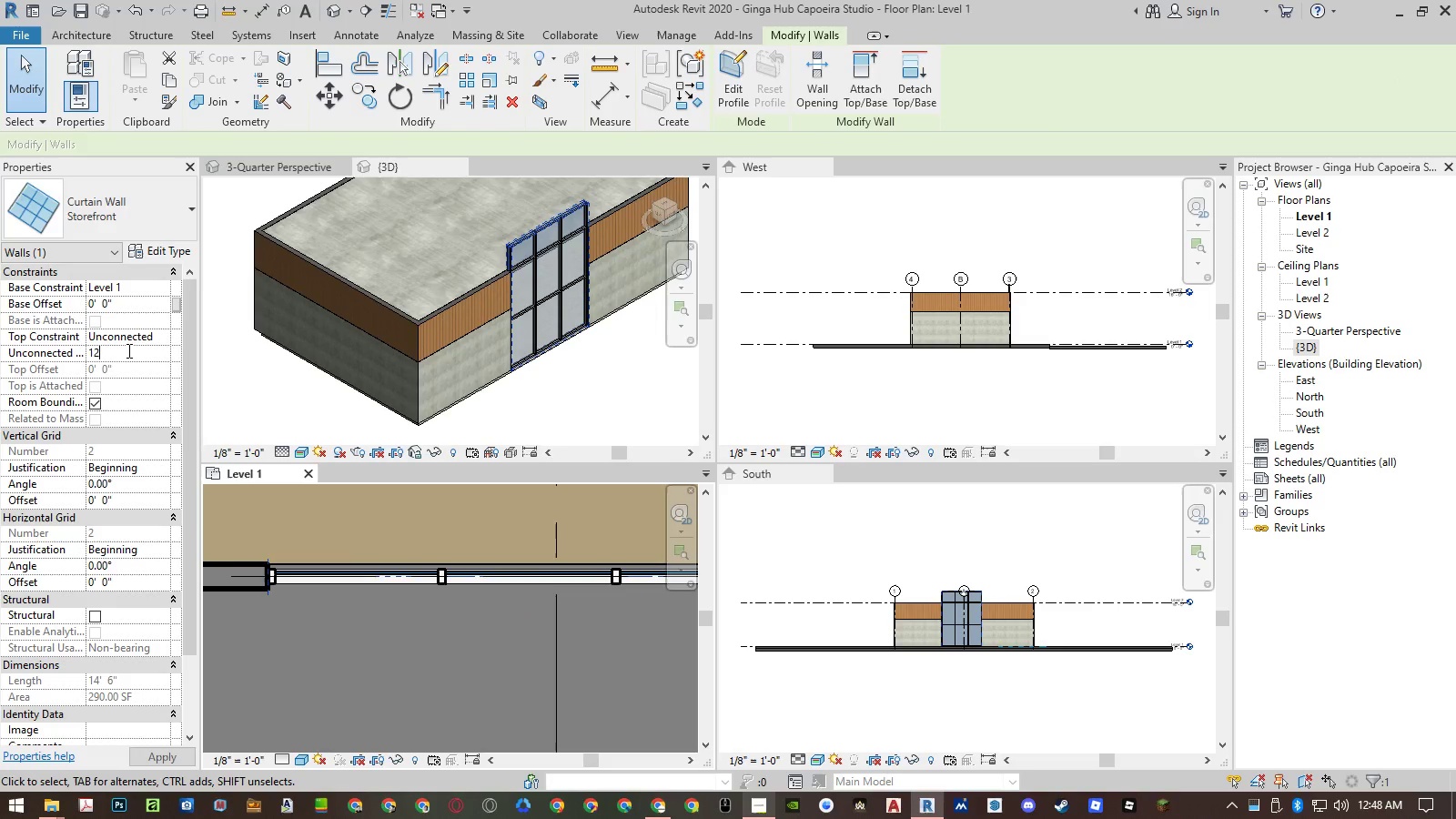 
key(NumpadEnter)
 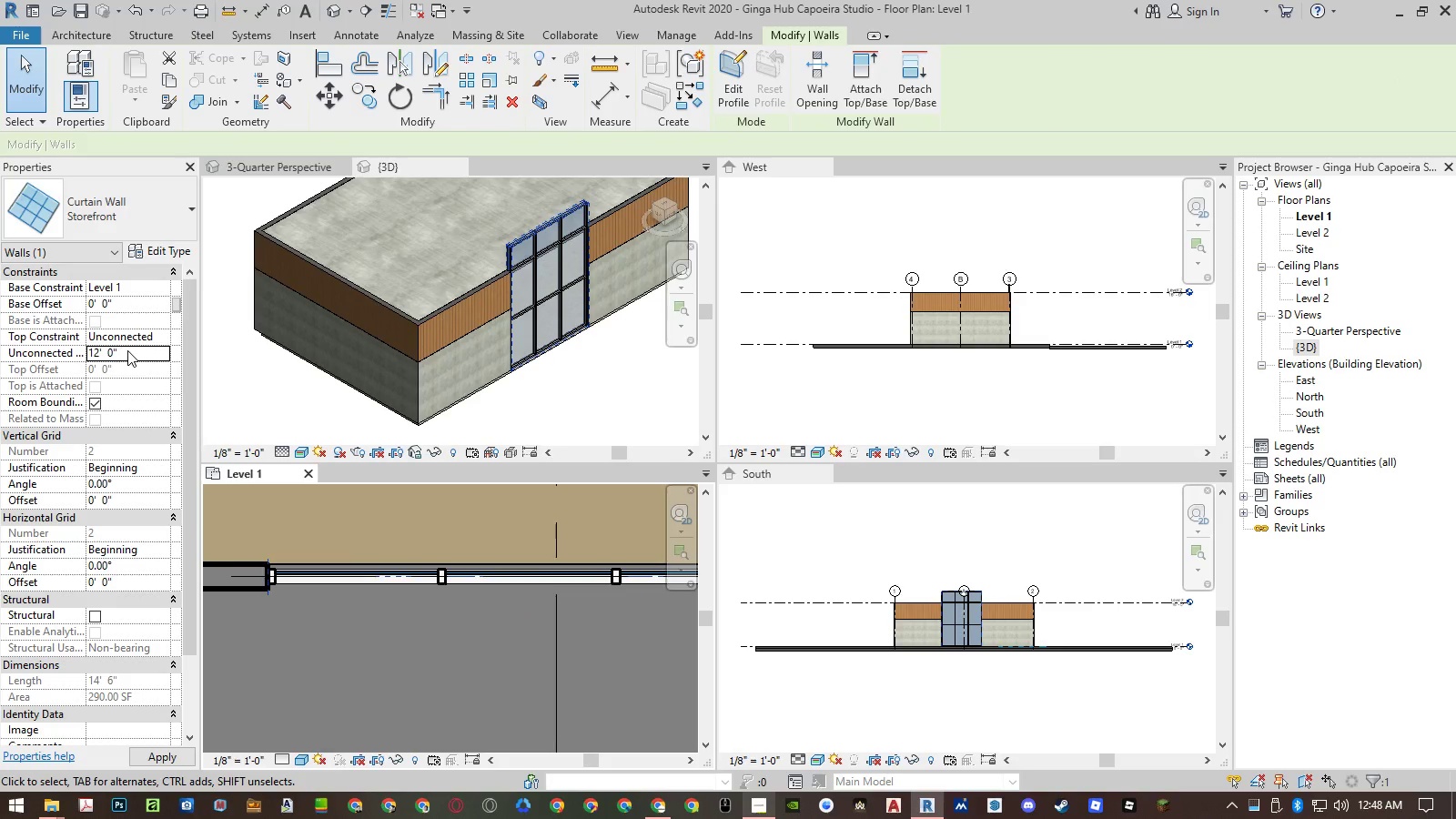 
key(NumpadEnter)
 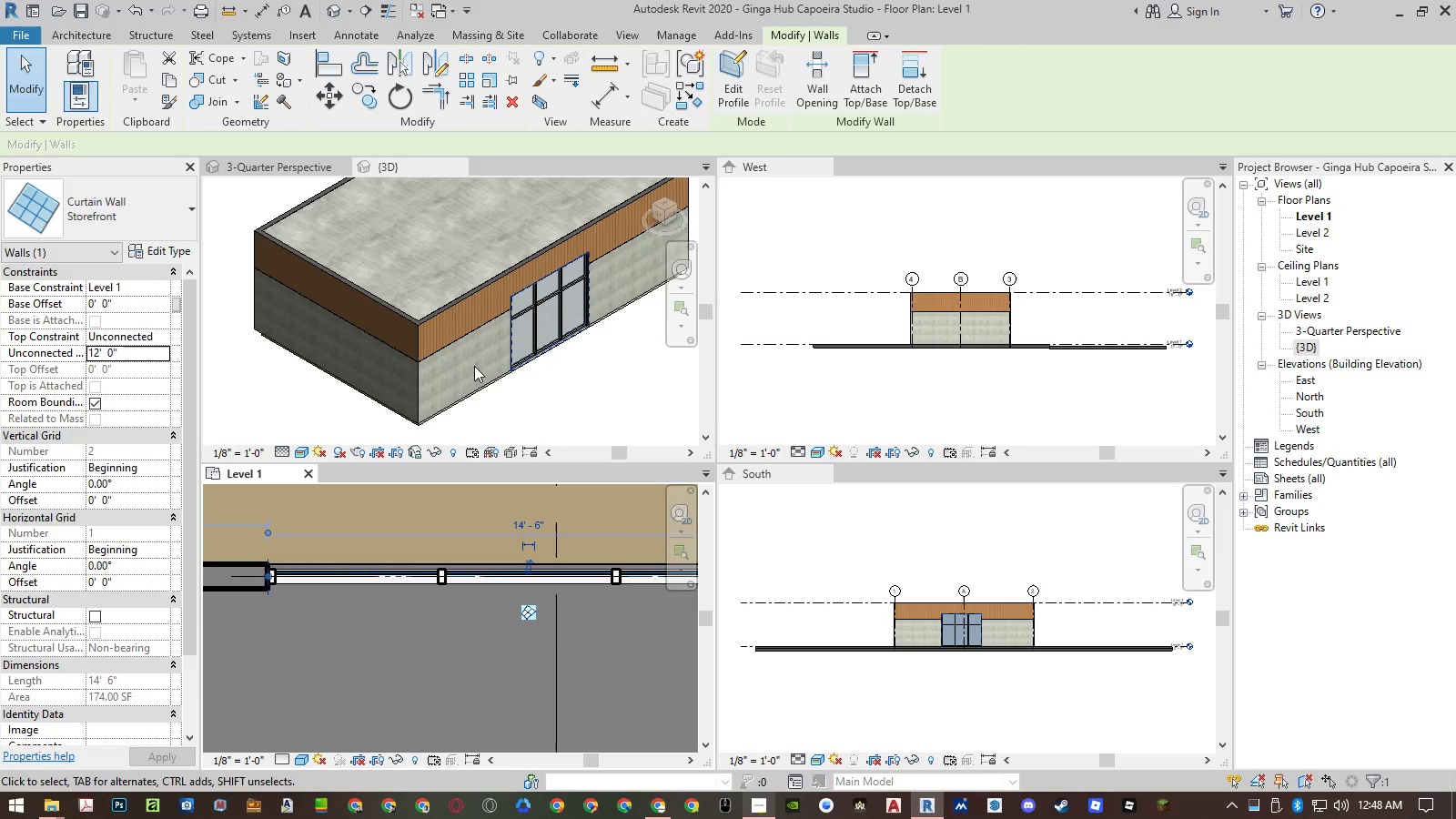 
wait(5.53)
 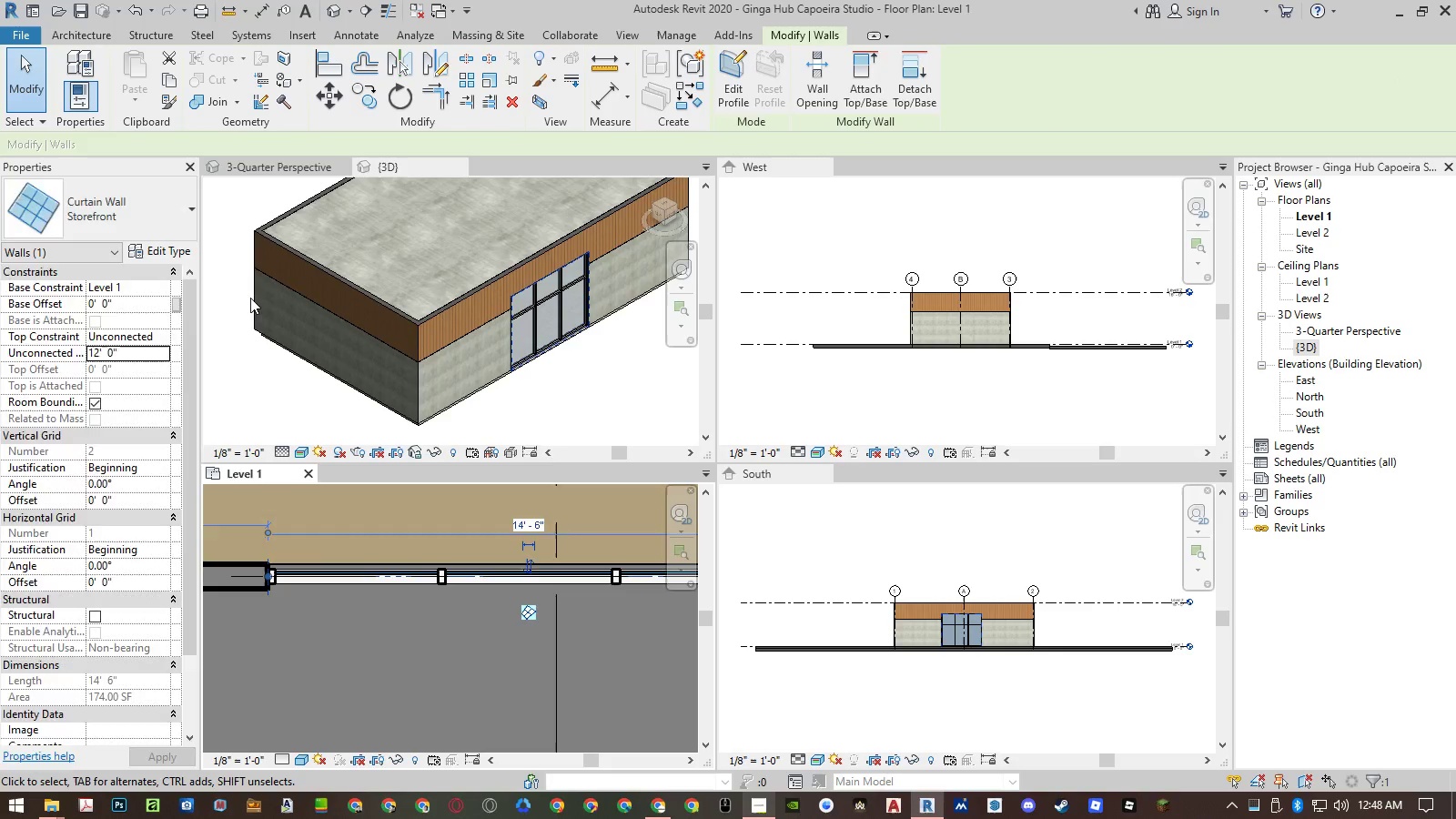 
left_click([292, 167])
 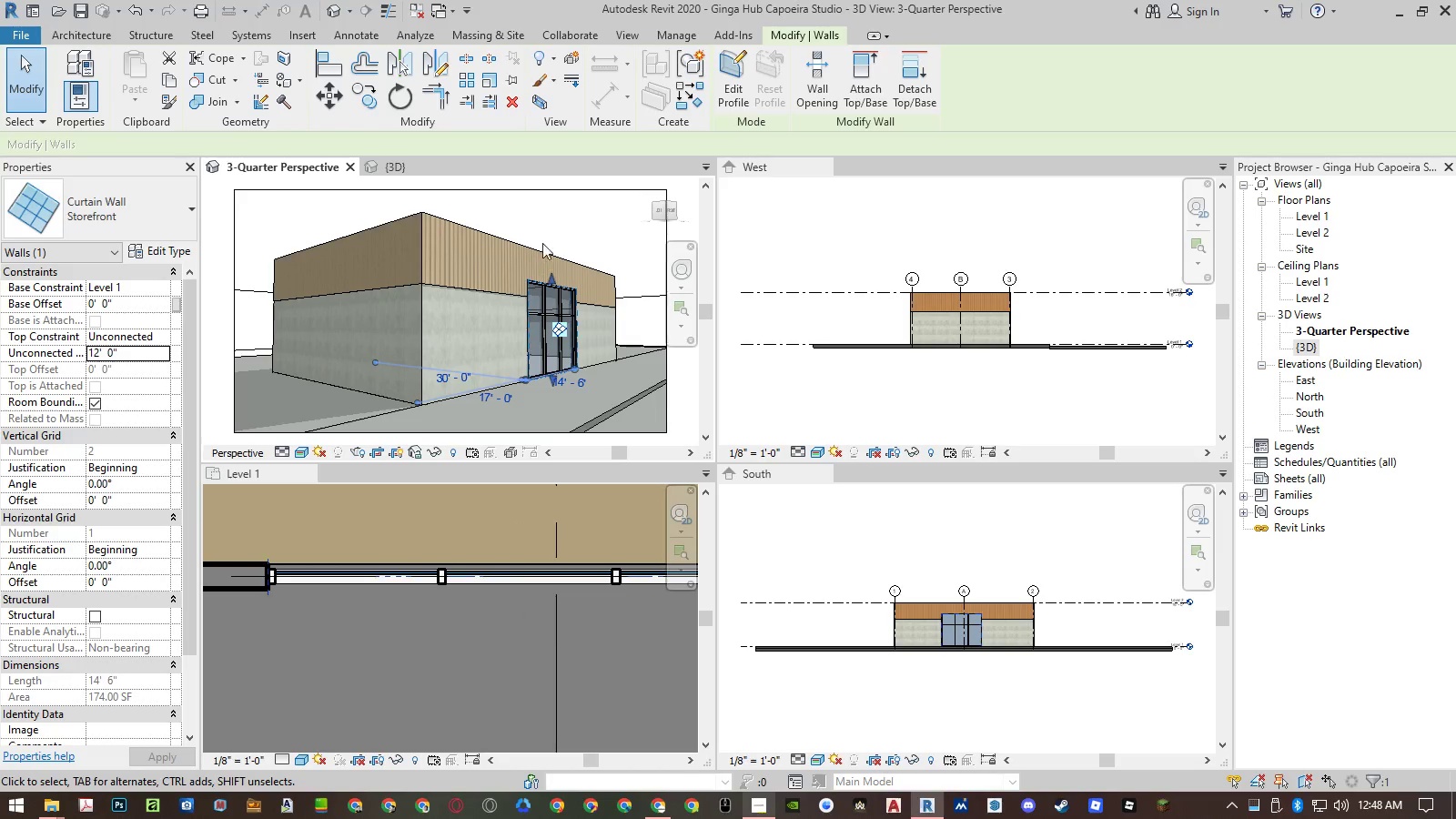 
left_click([557, 210])
 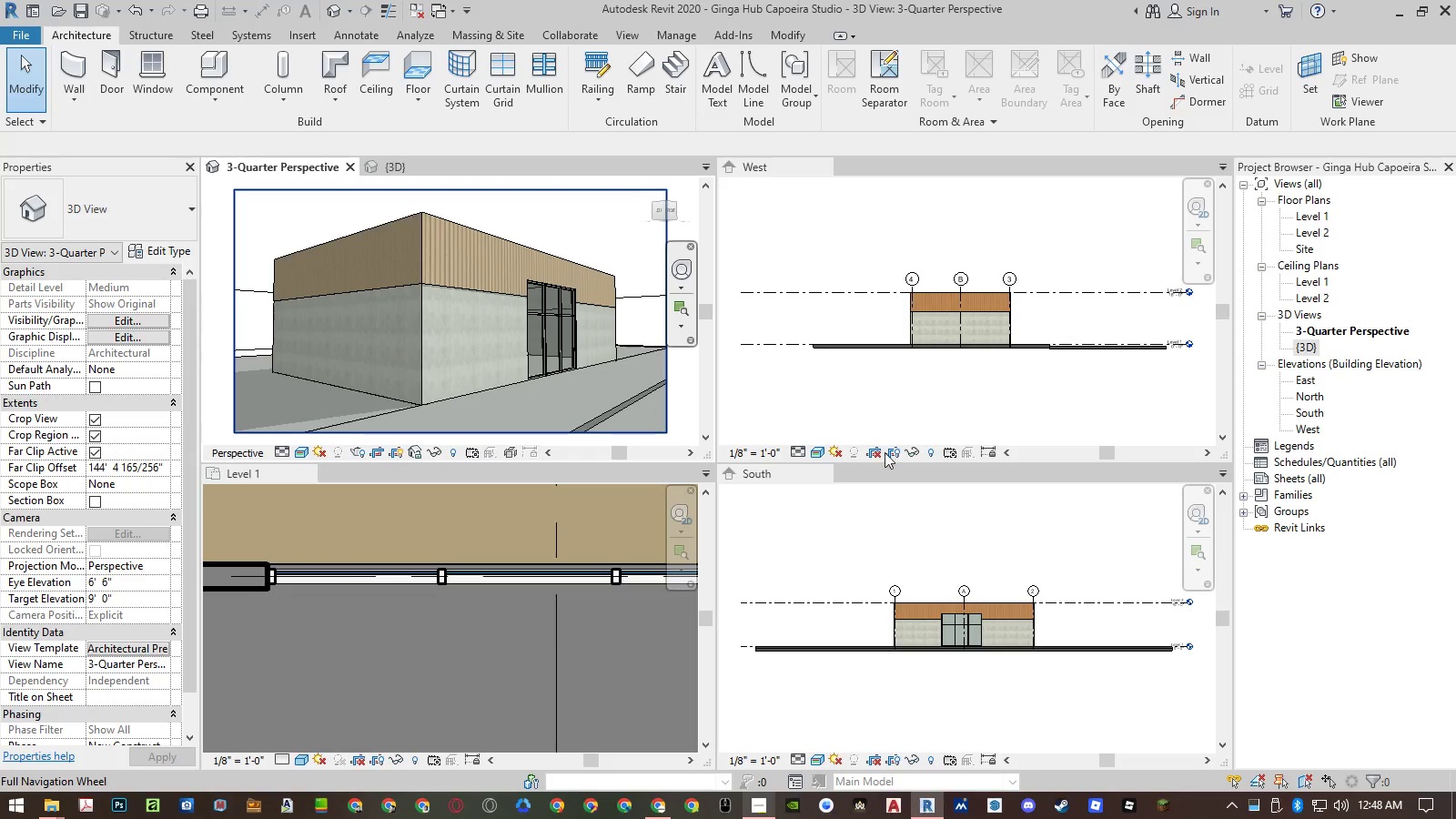 
left_click([976, 535])
 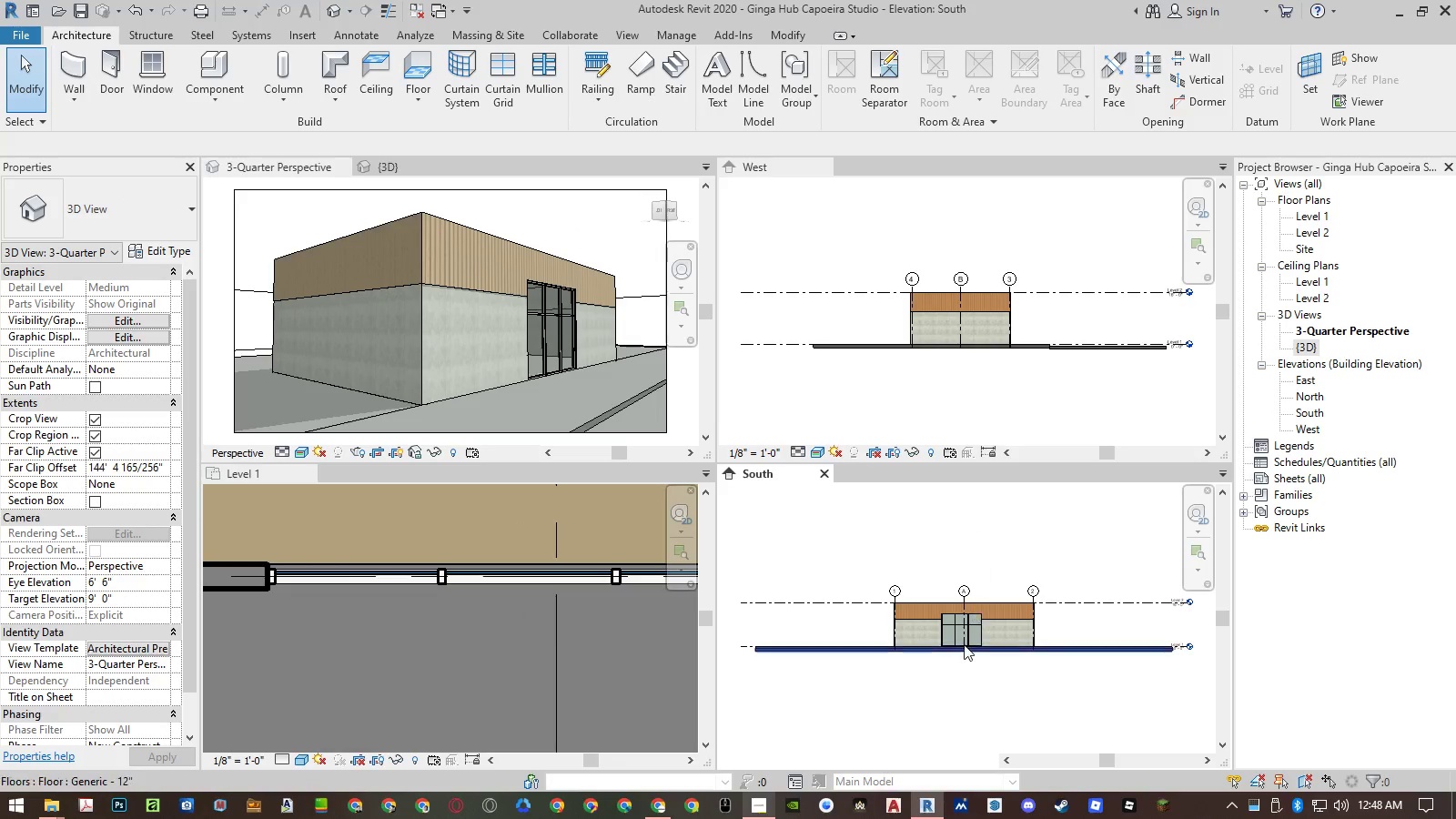 
scroll: coordinate [964, 644], scroll_direction: up, amount: 10.0
 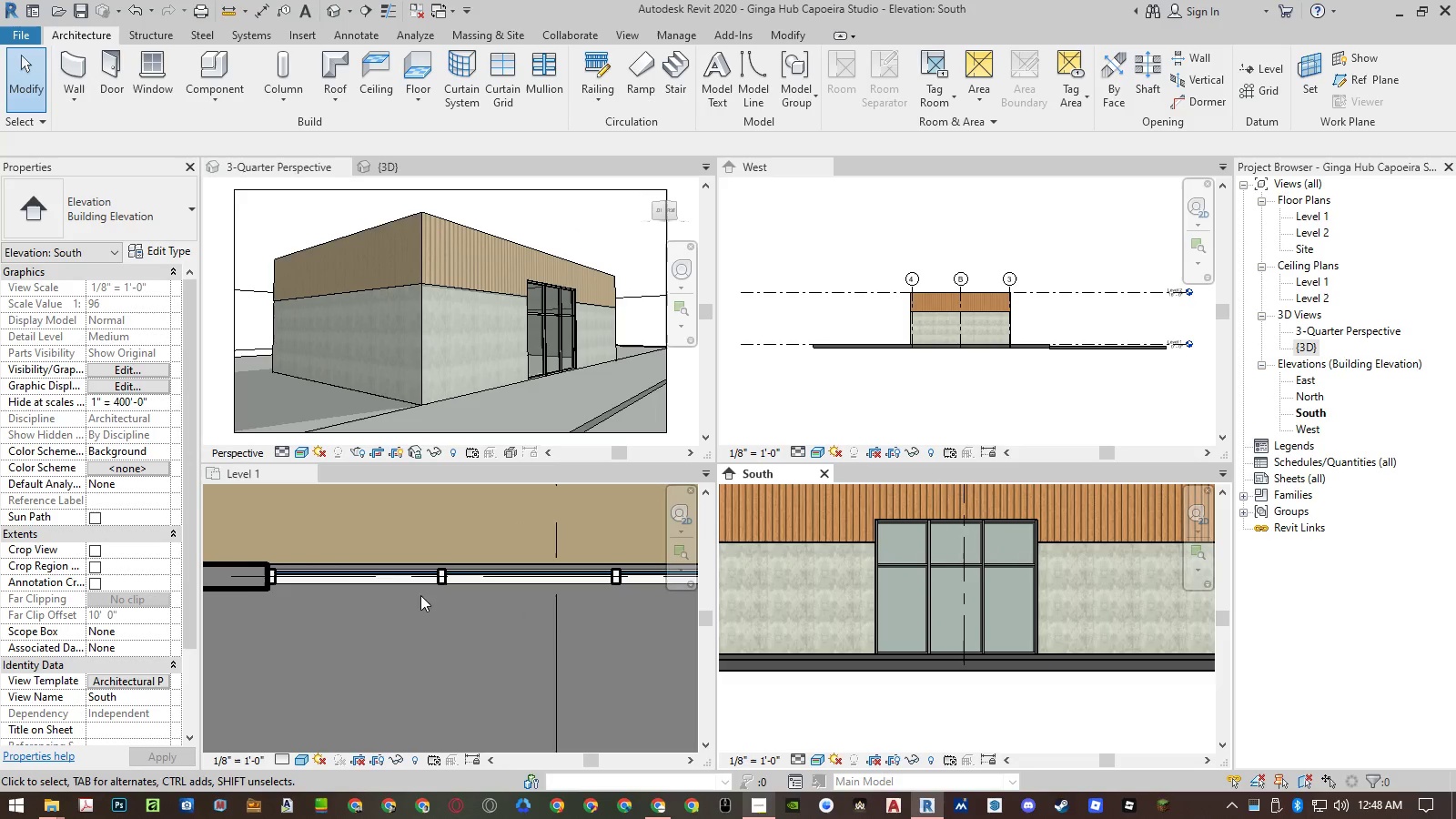 
left_click([415, 582])
 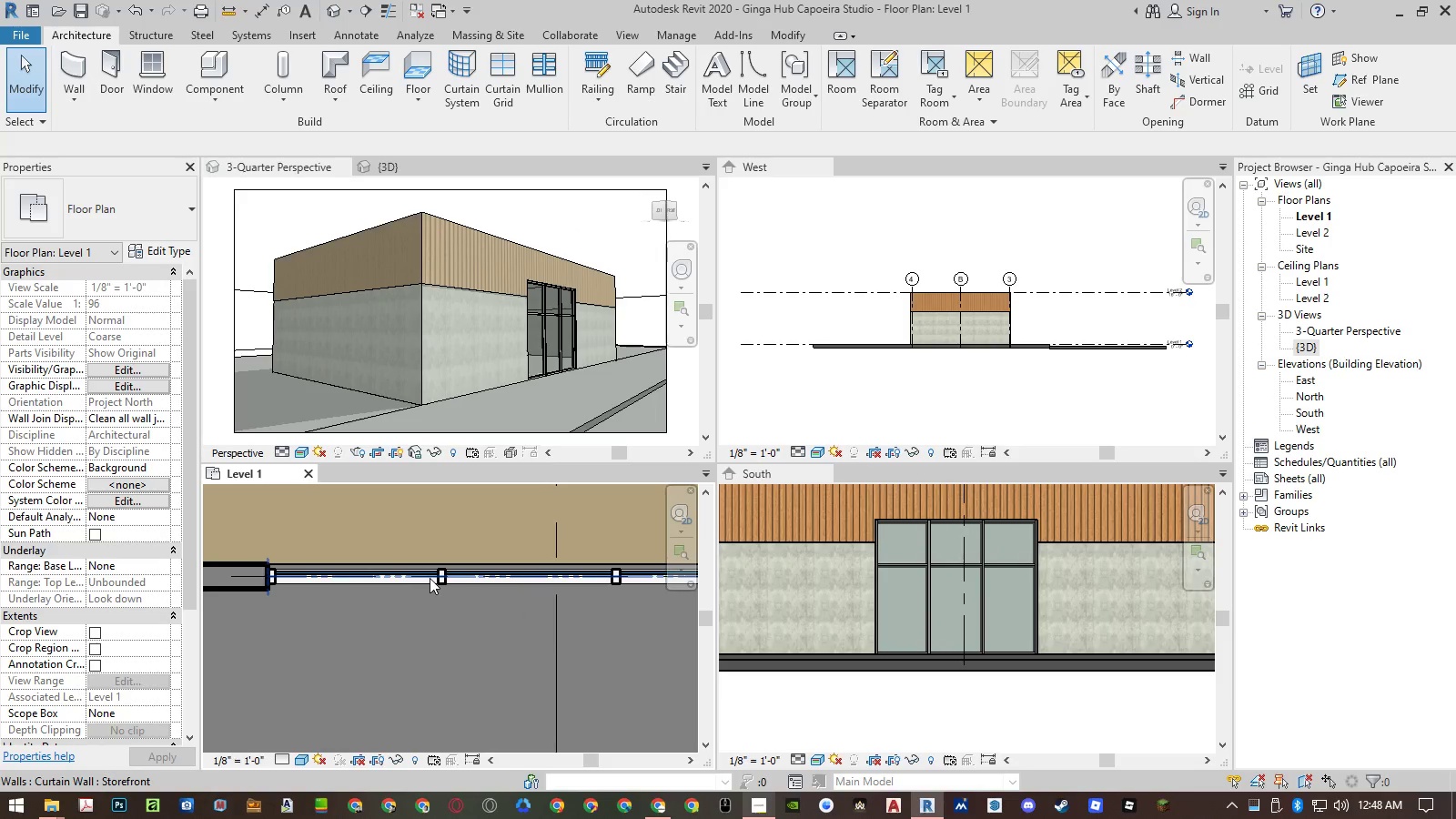 
left_click([430, 578])
 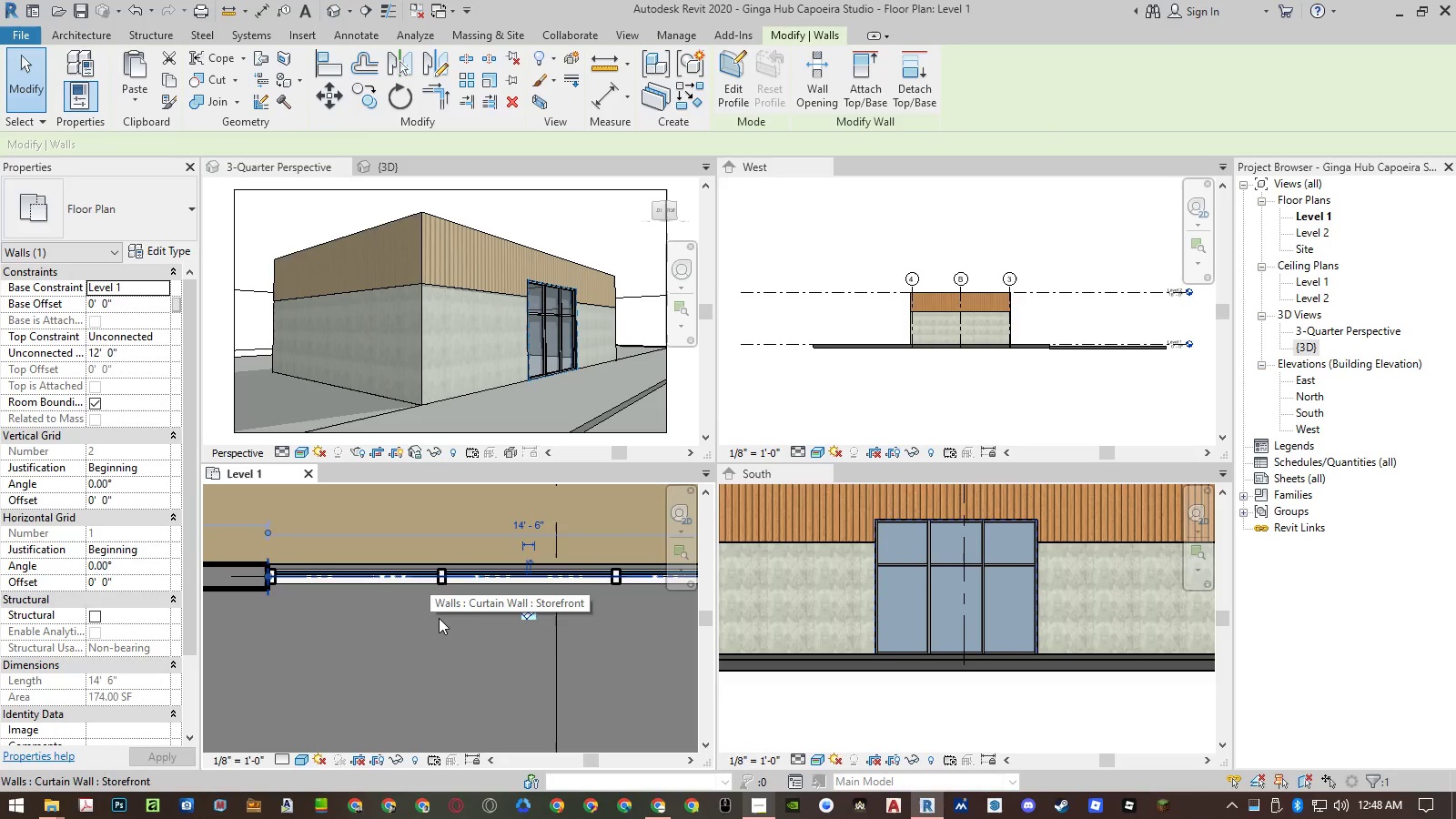 
scroll: coordinate [439, 613], scroll_direction: down, amount: 13.0
 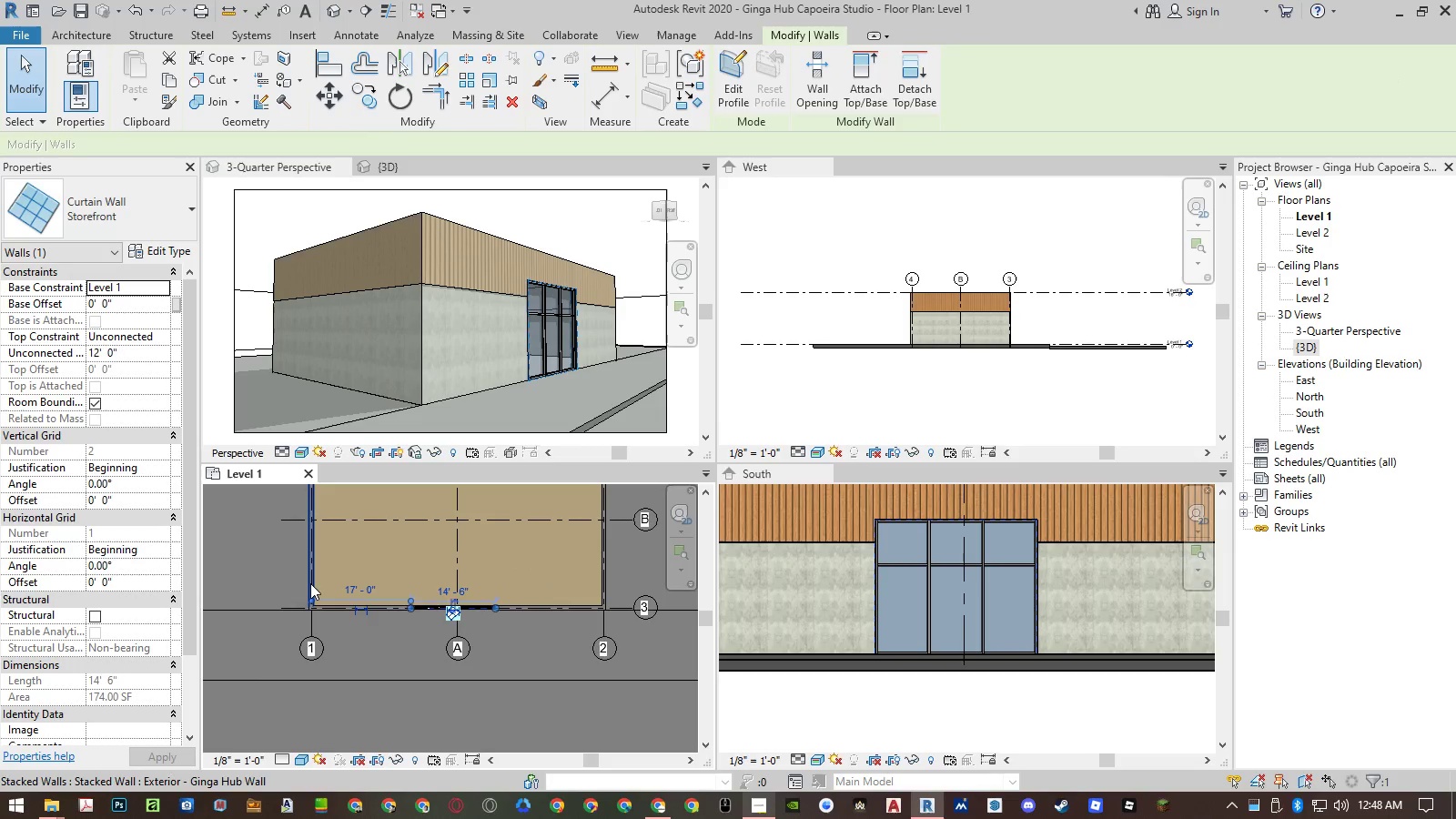 
left_click([310, 583])
 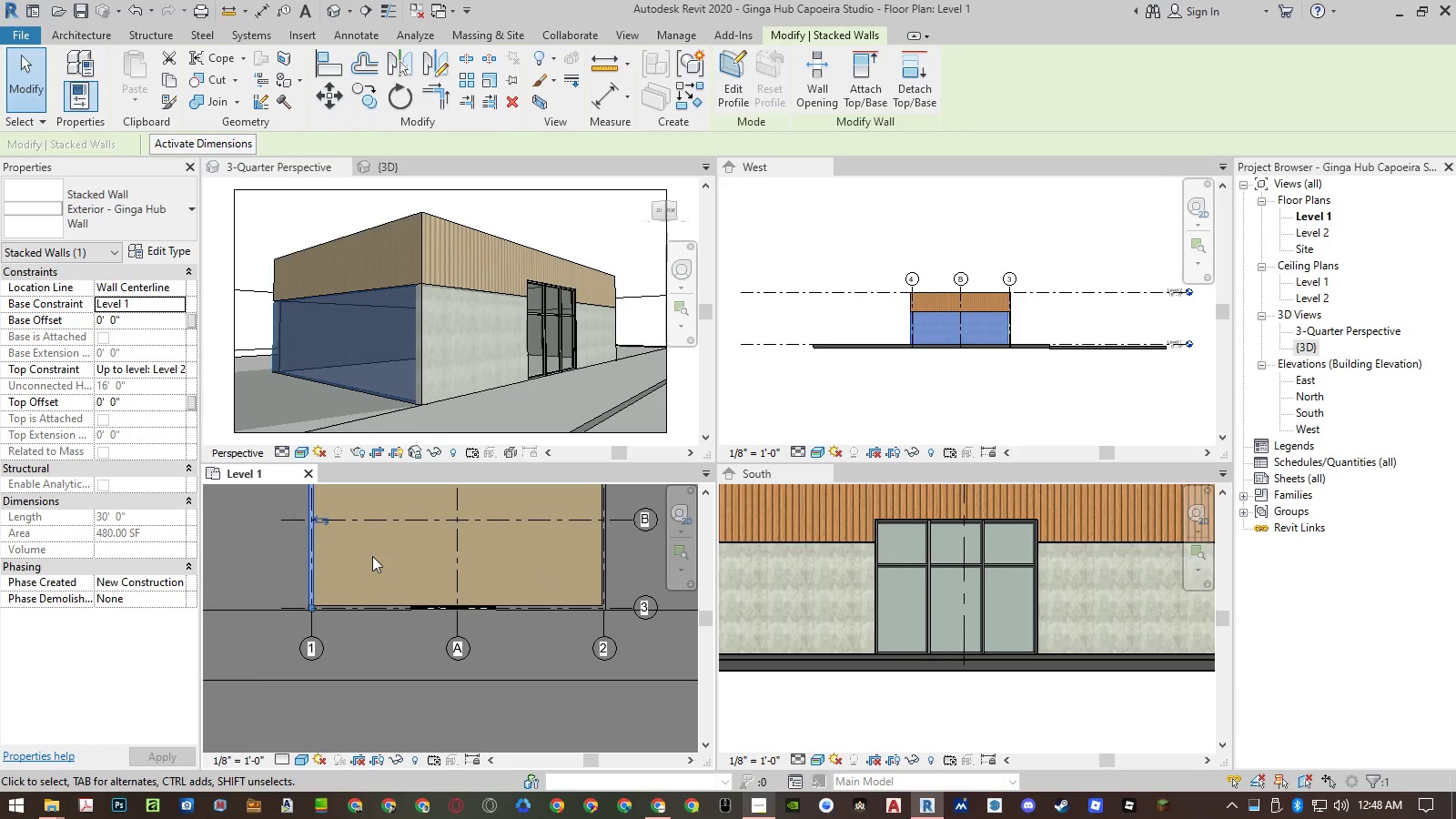 
type(co)
 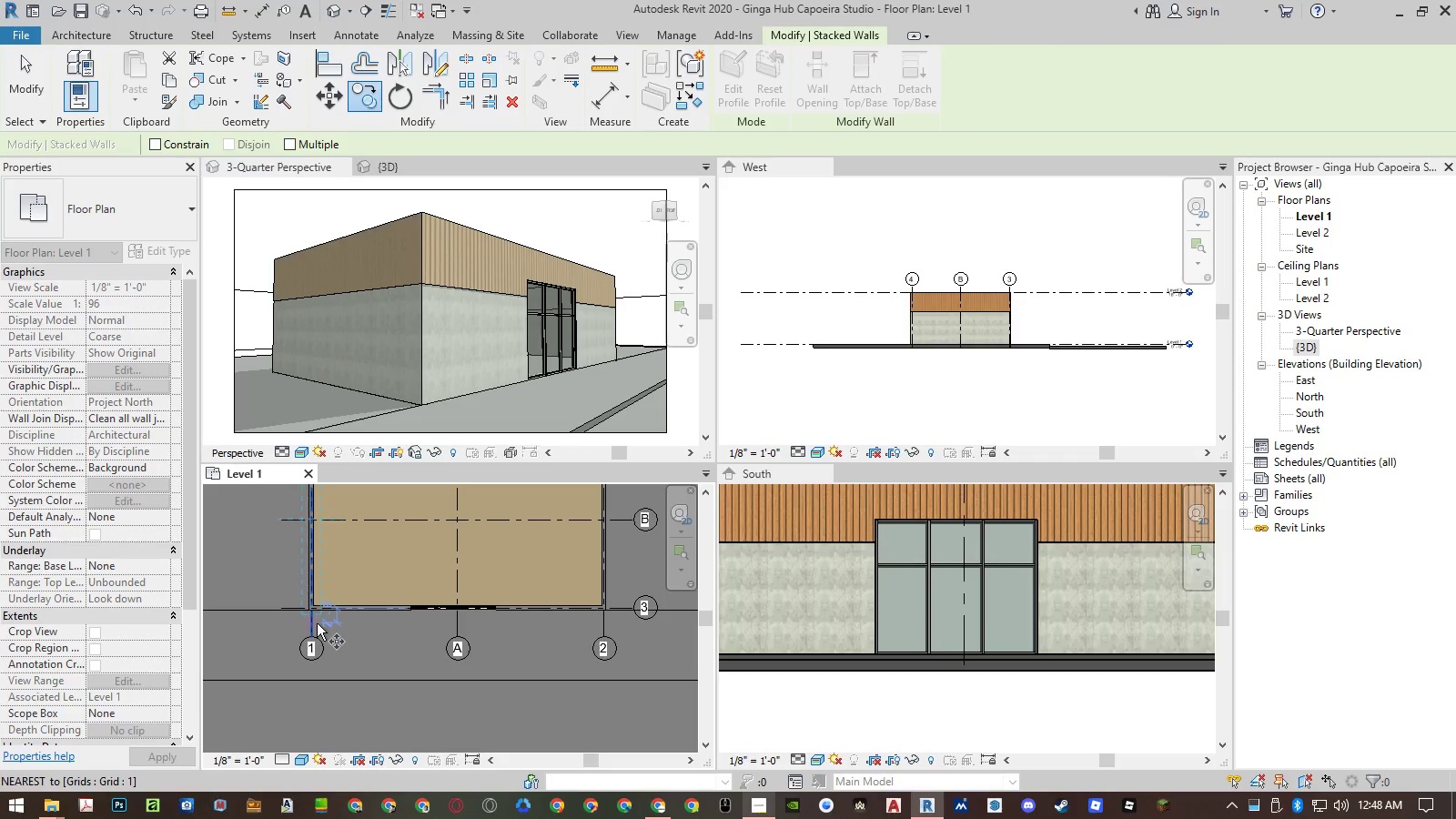 
left_click([310, 629])
 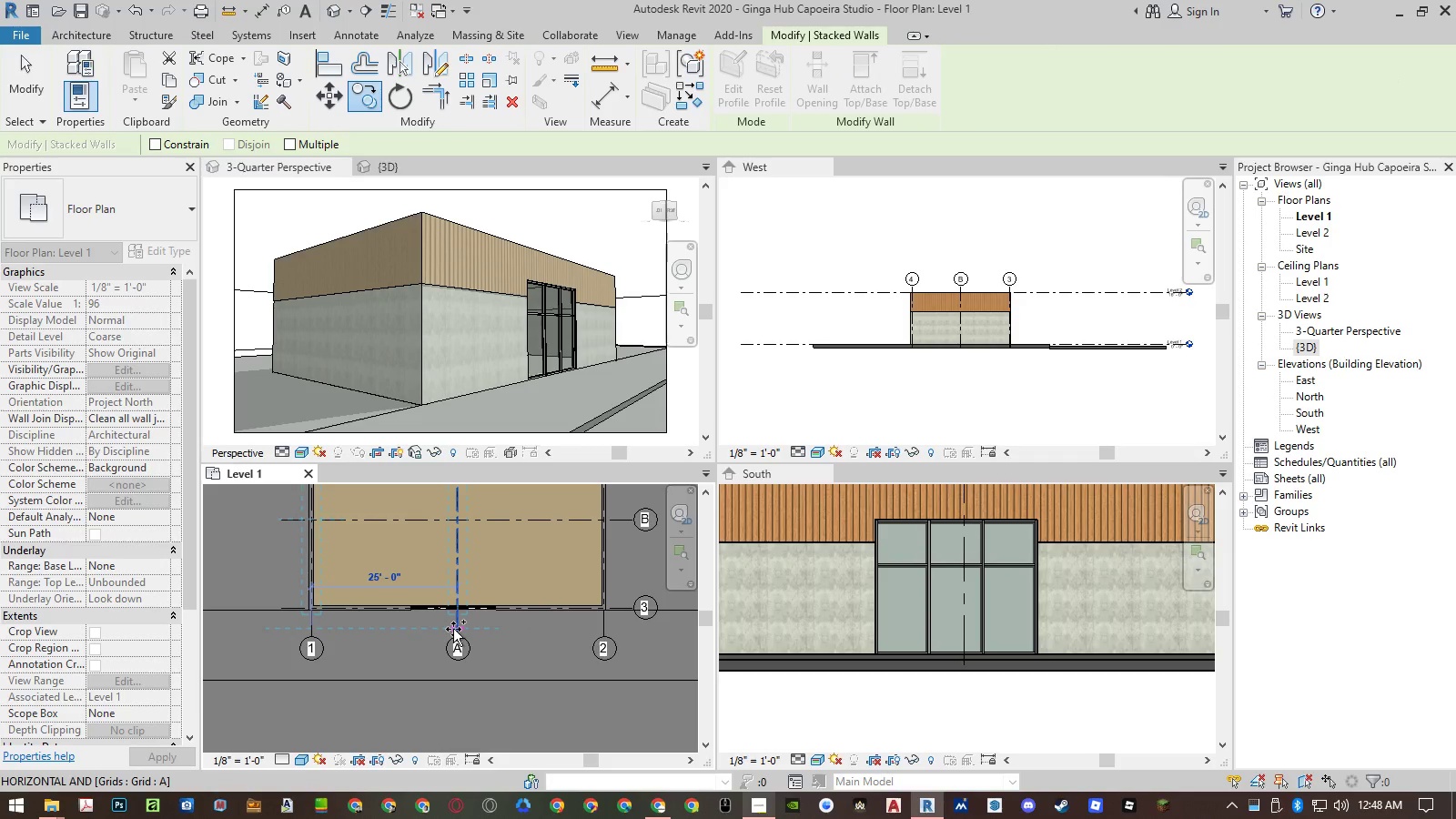 
left_click([453, 629])
 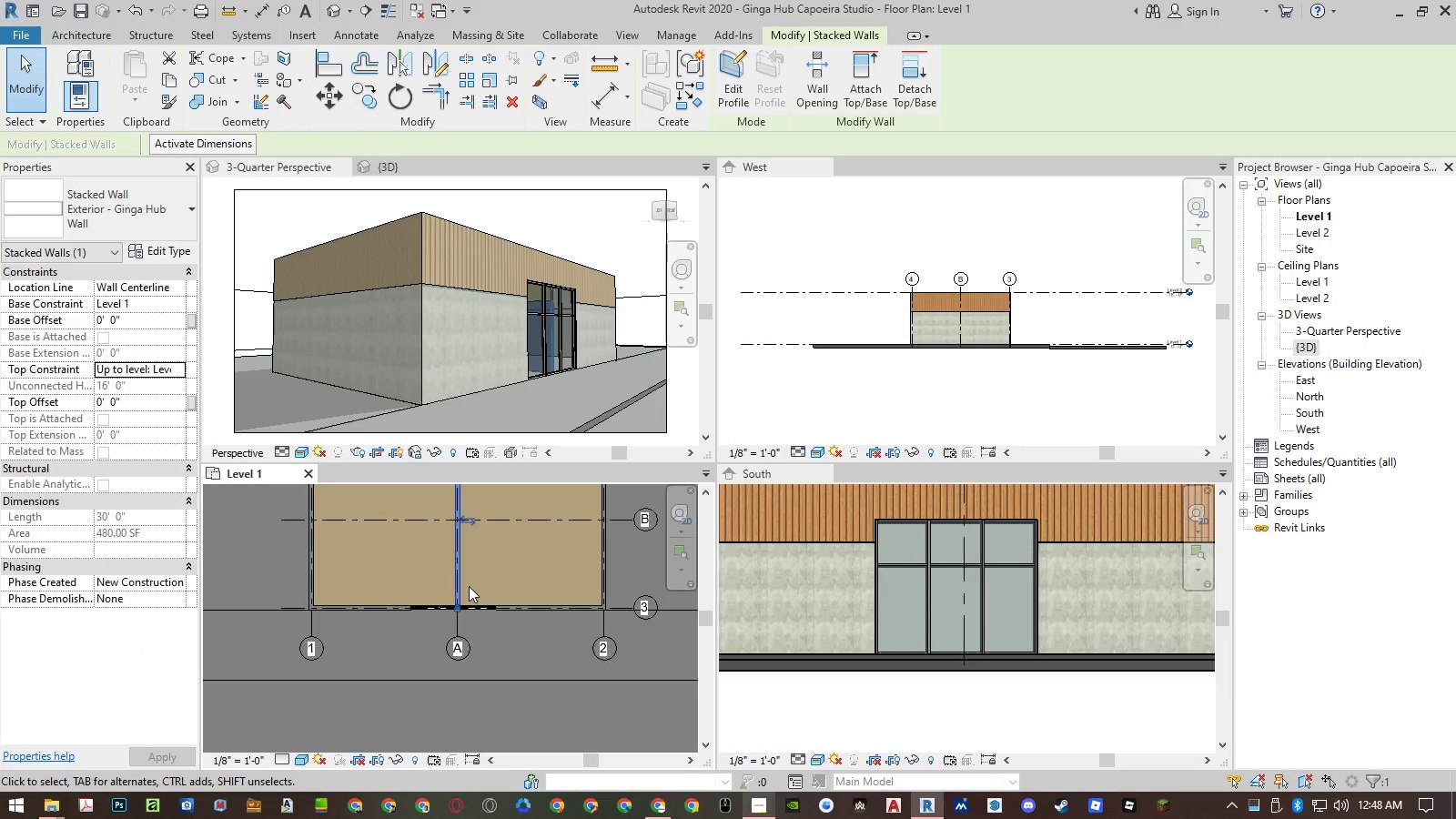 
type(mv)
 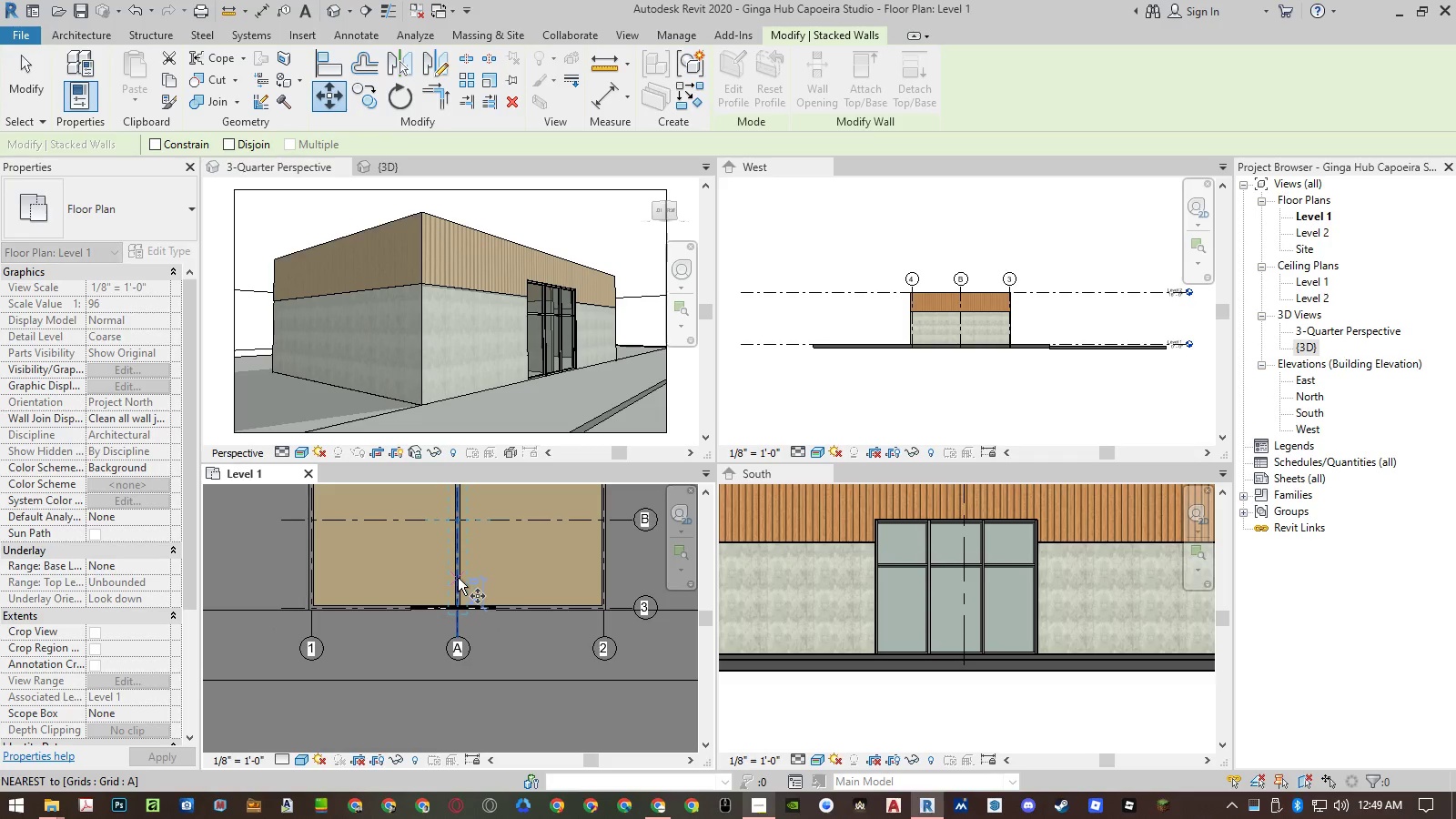 
left_click([458, 578])
 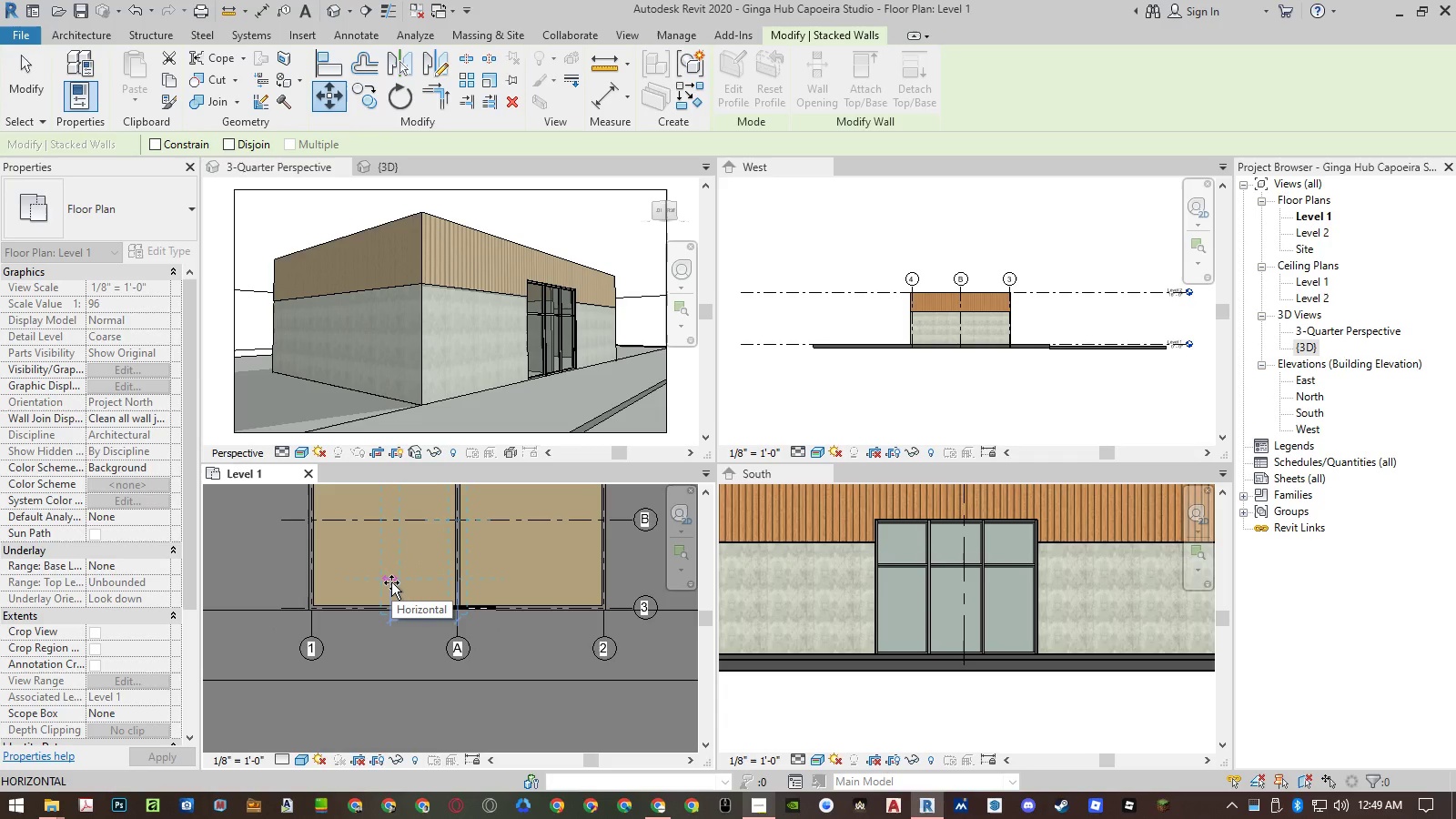 
type(12)
key(NumpadEnter)
type(co)
 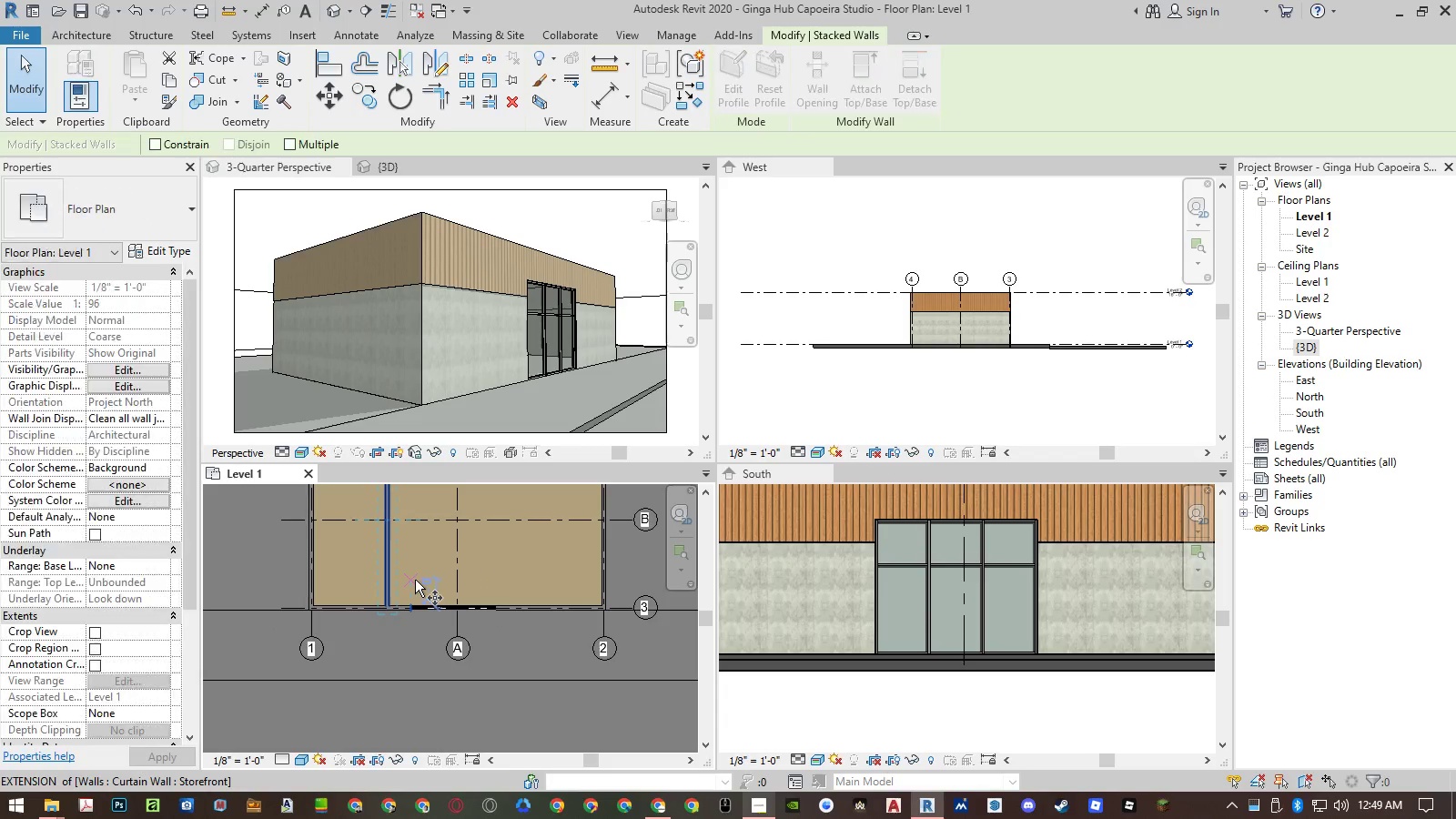 
left_click([415, 580])
 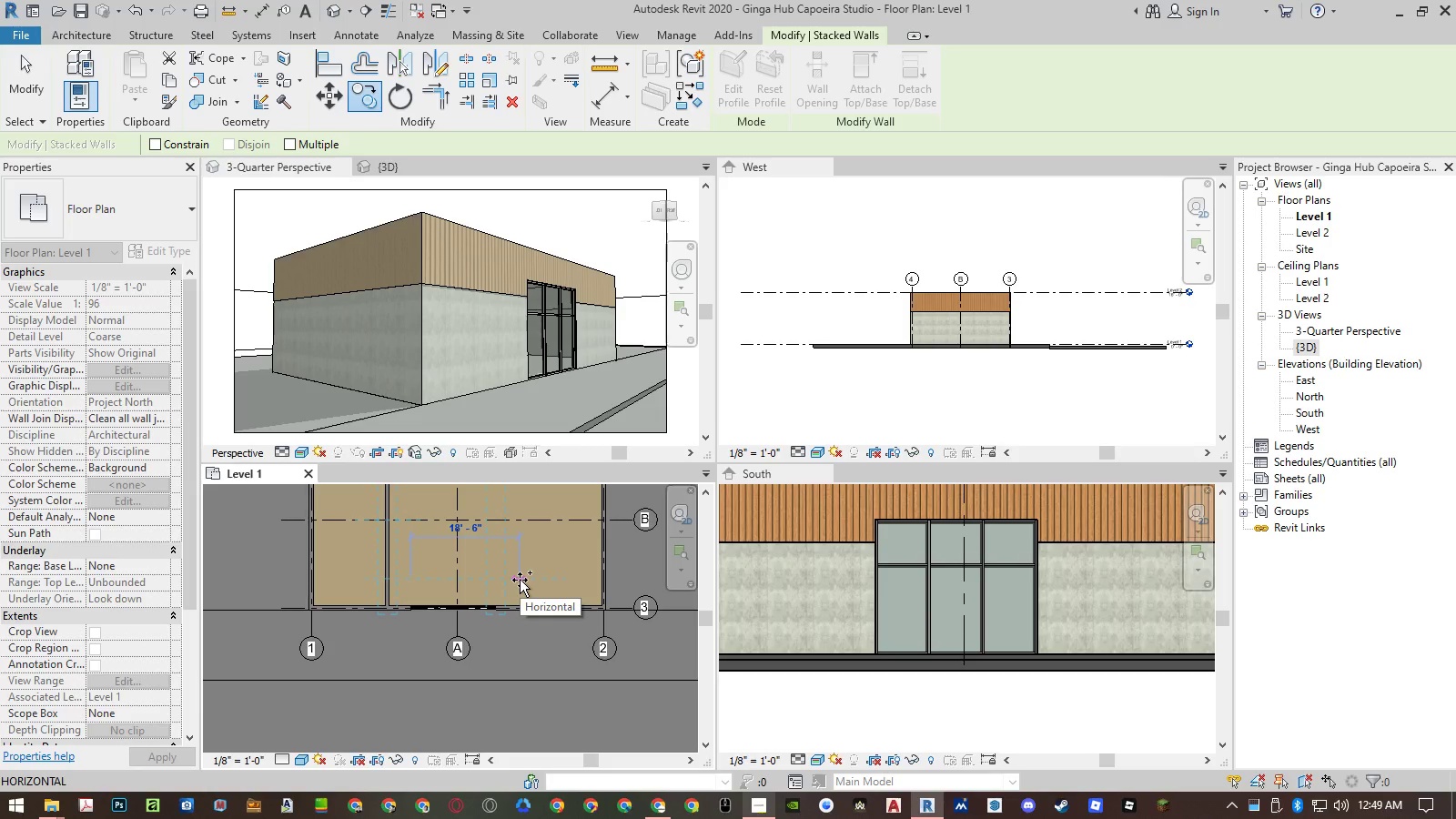 
key(Numpad2)
 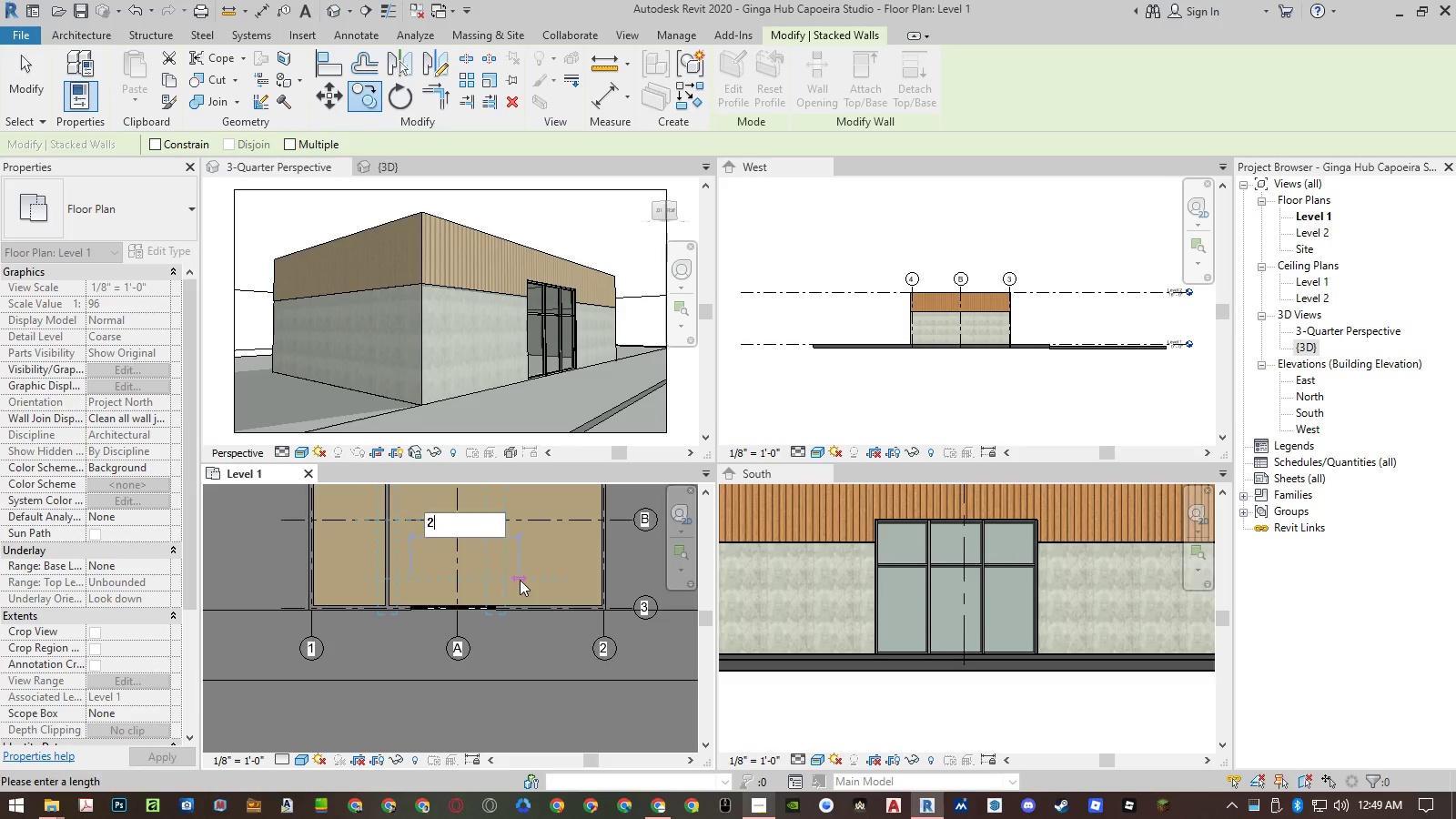 
key(Numpad4)
 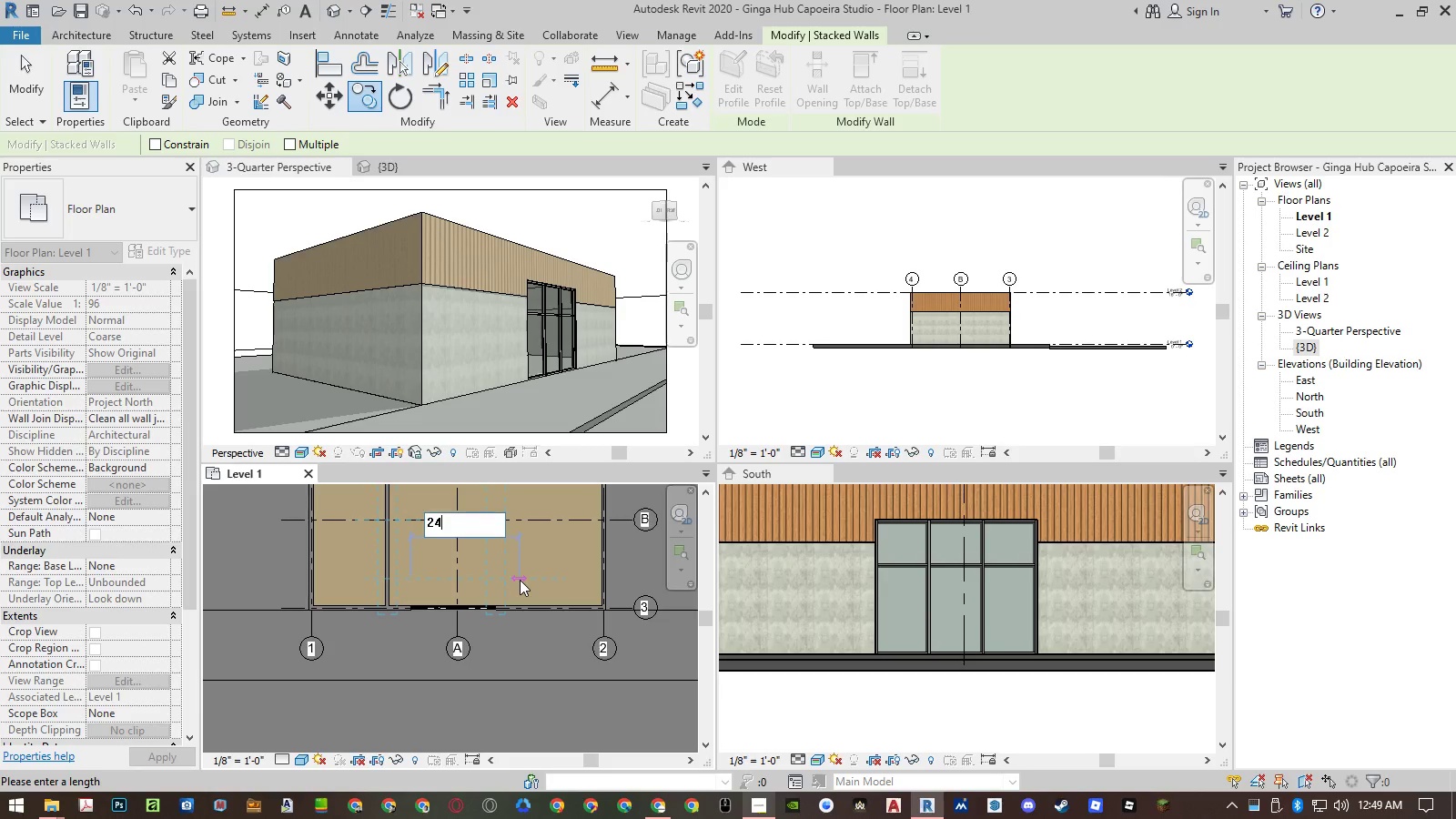 
key(NumpadEnter)
 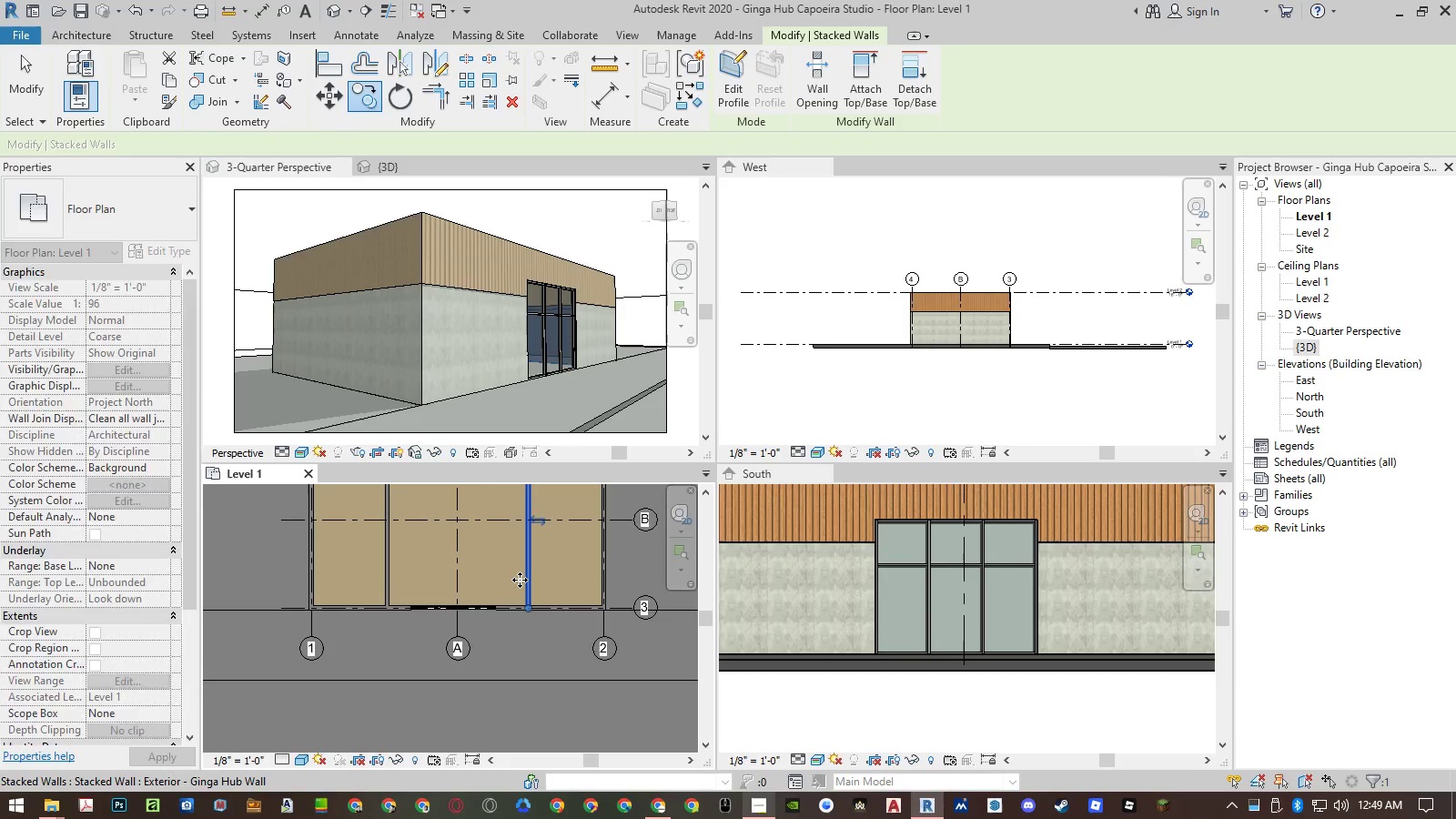 
key(Escape)
 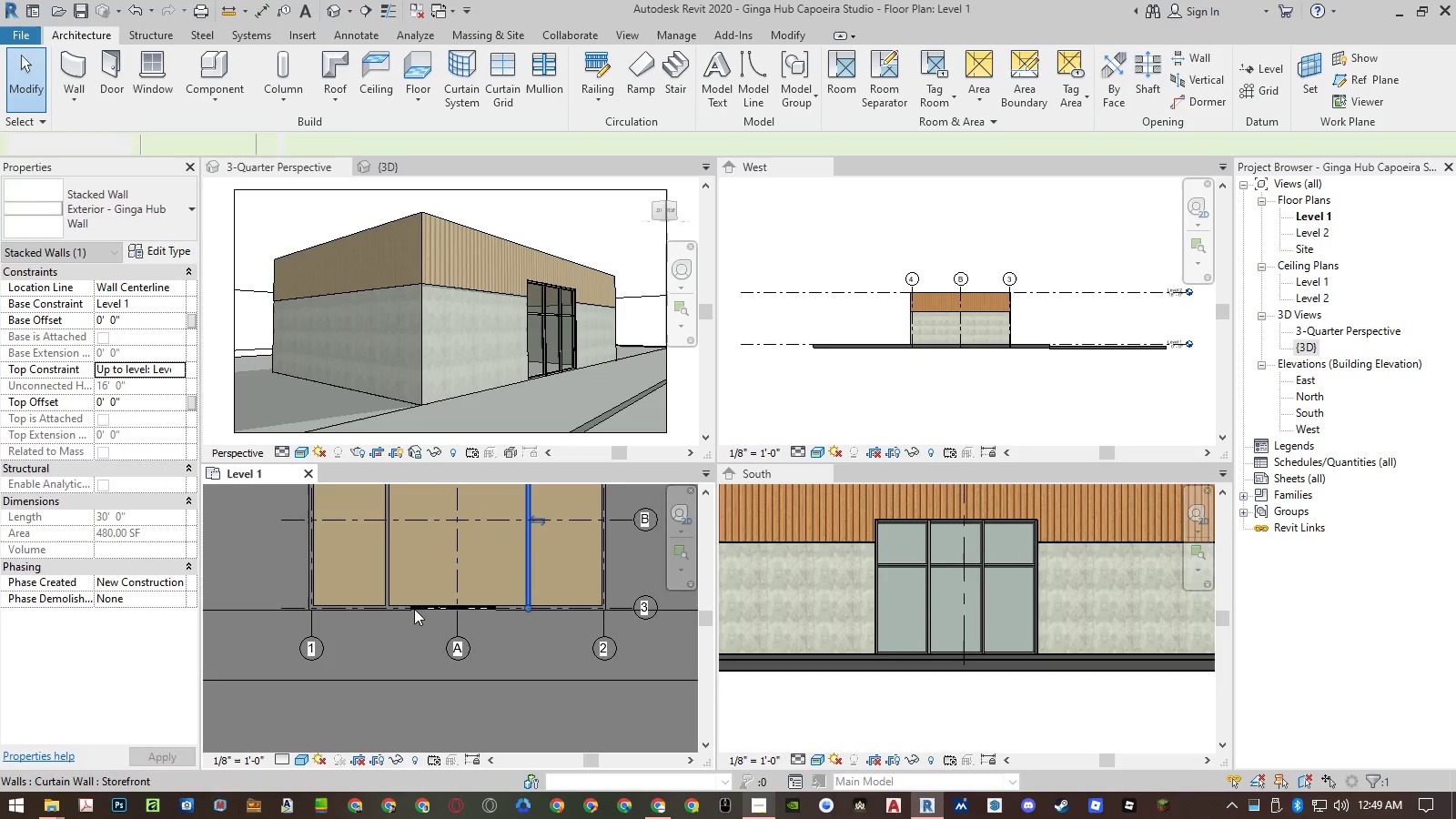 
scroll: coordinate [400, 609], scroll_direction: up, amount: 8.0
 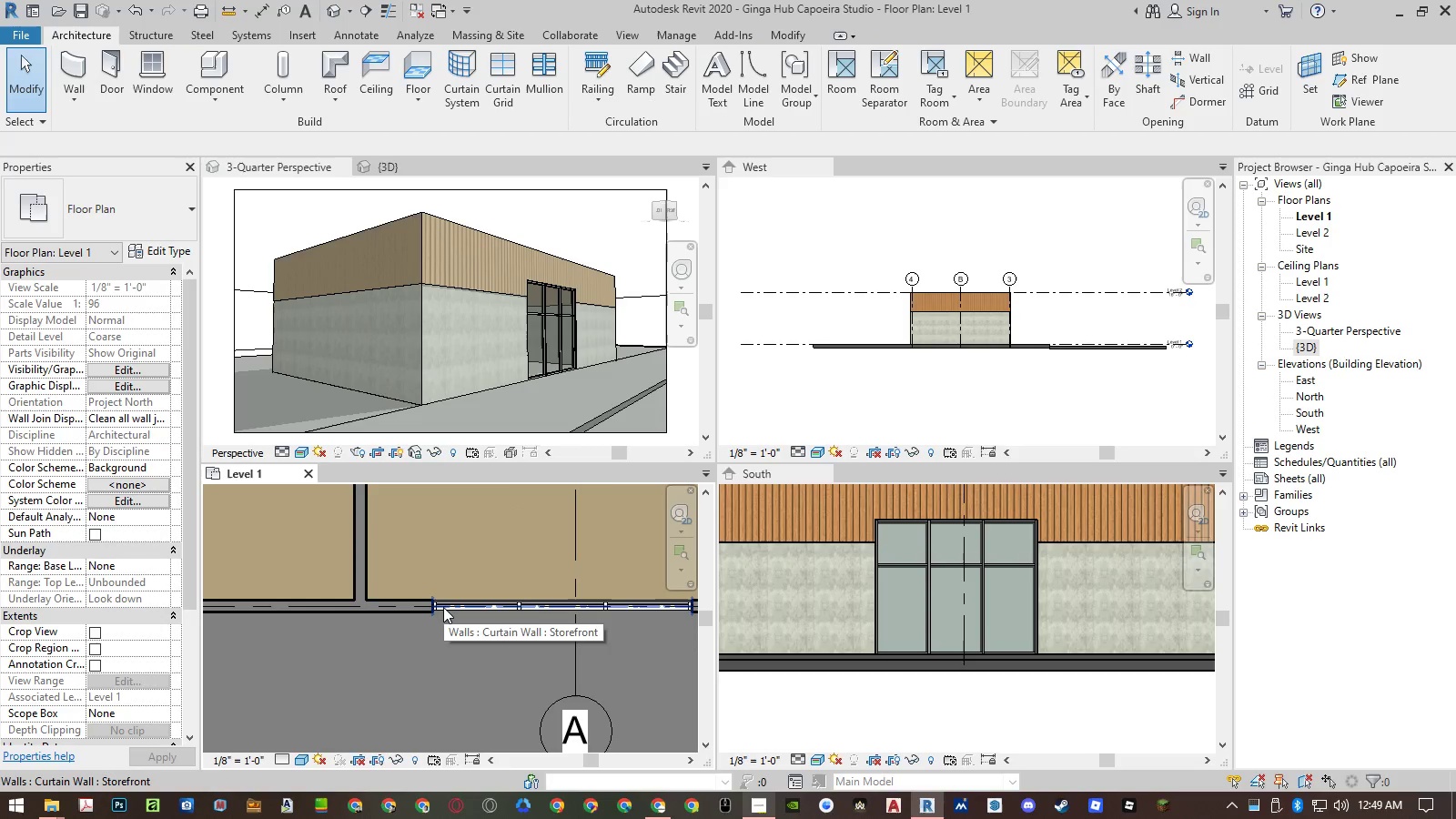 
type(al)
 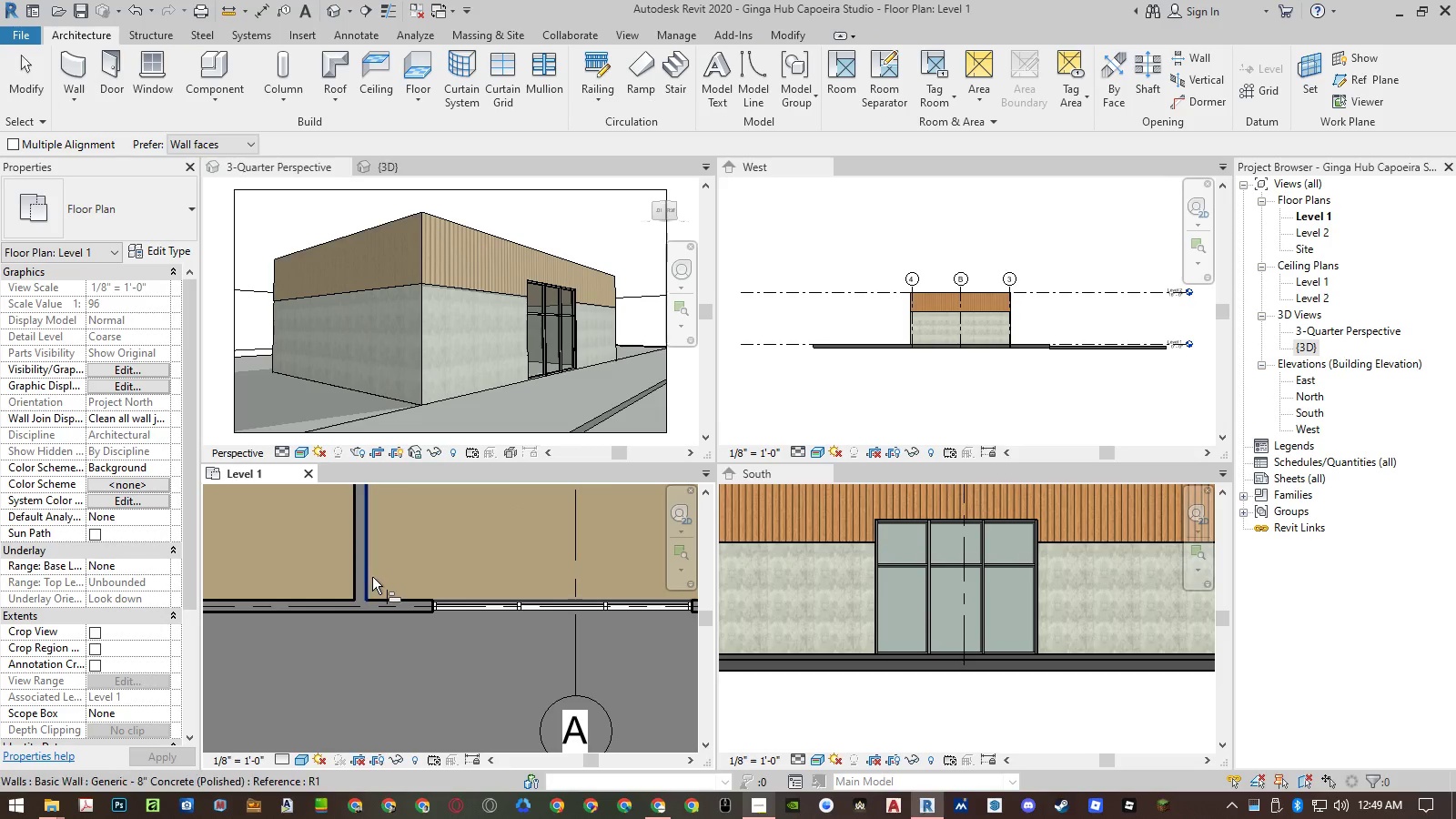 
left_click([370, 578])
 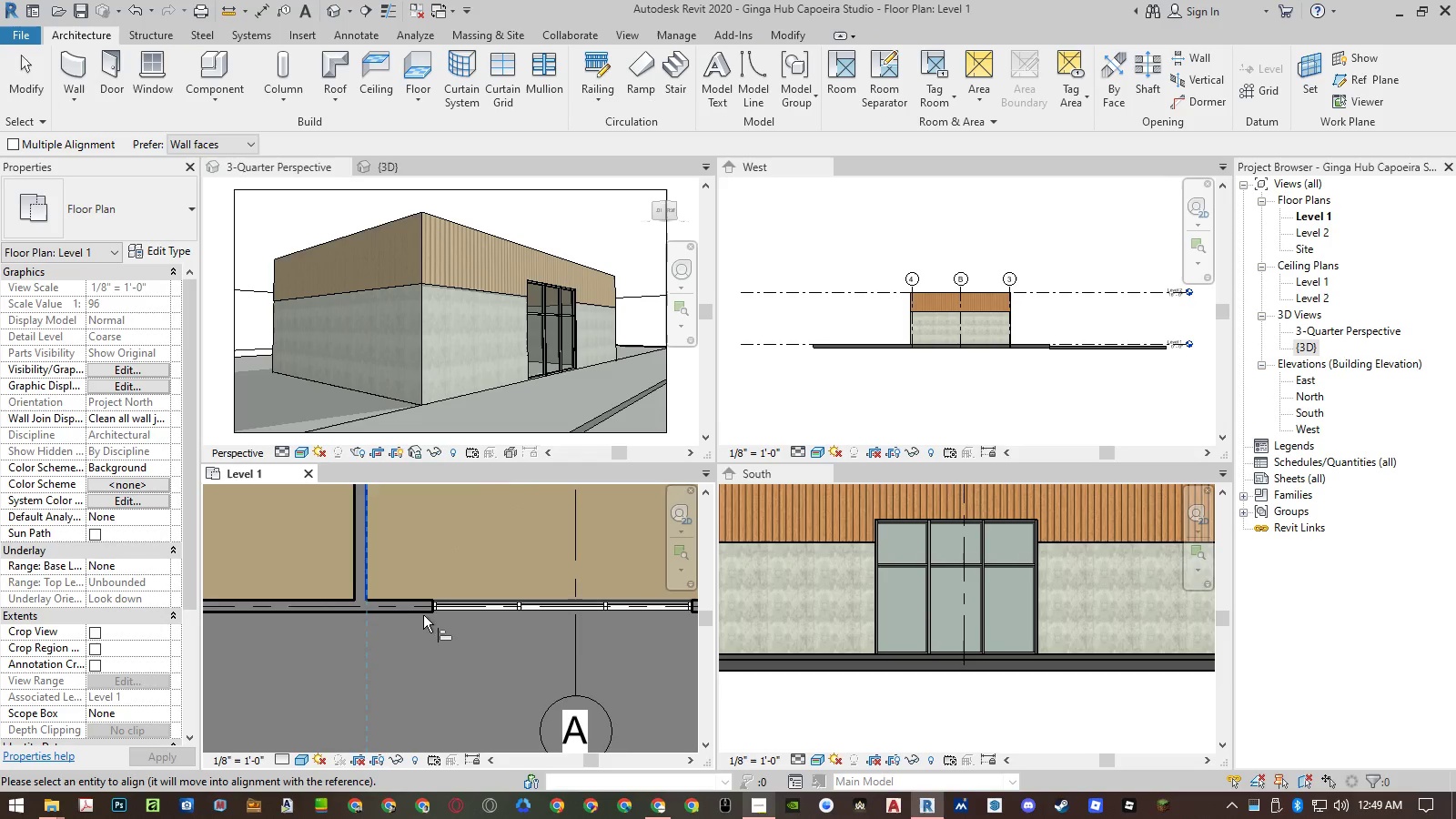 
scroll: coordinate [425, 613], scroll_direction: up, amount: 3.0
 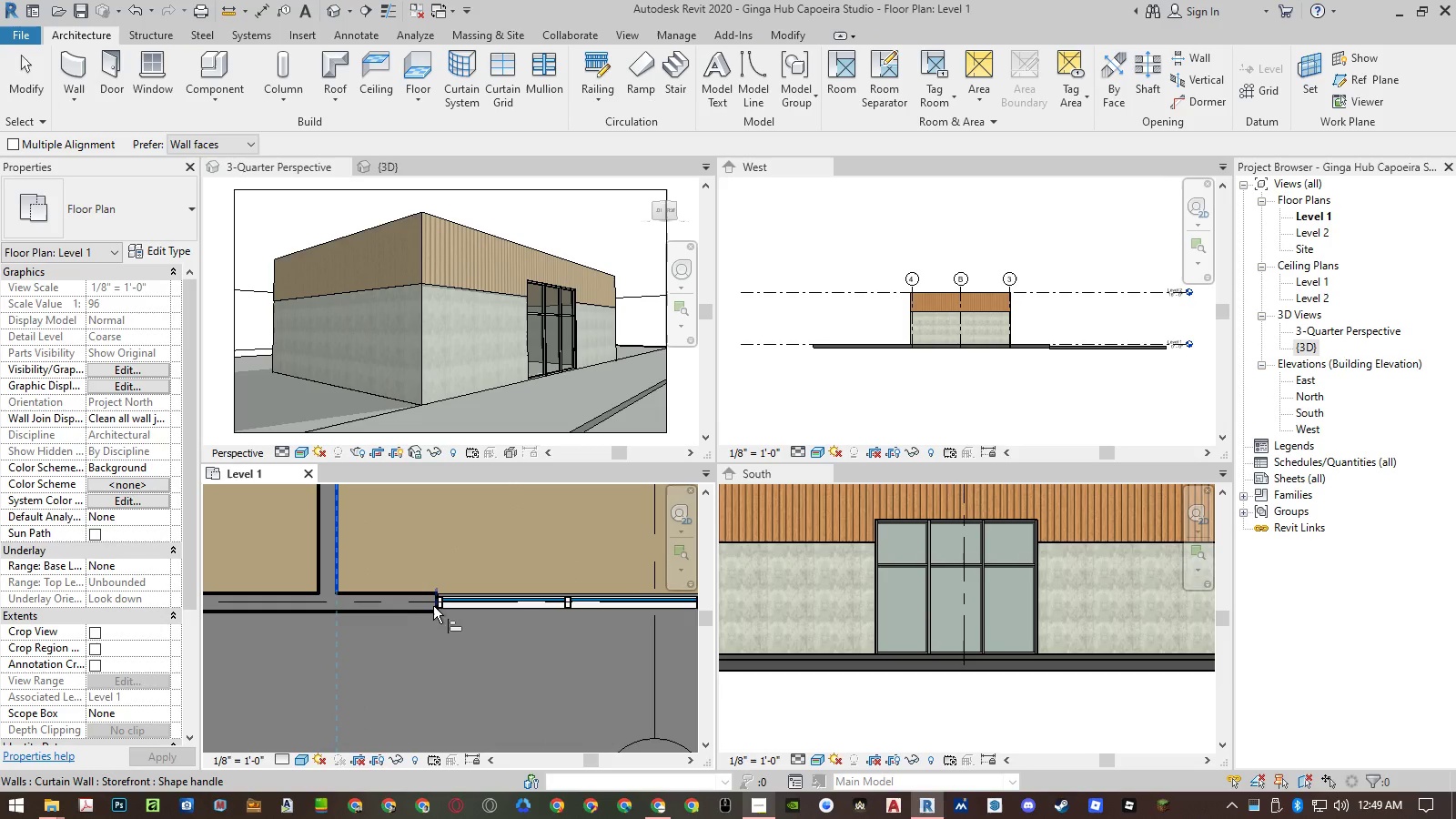 
left_click([434, 606])
 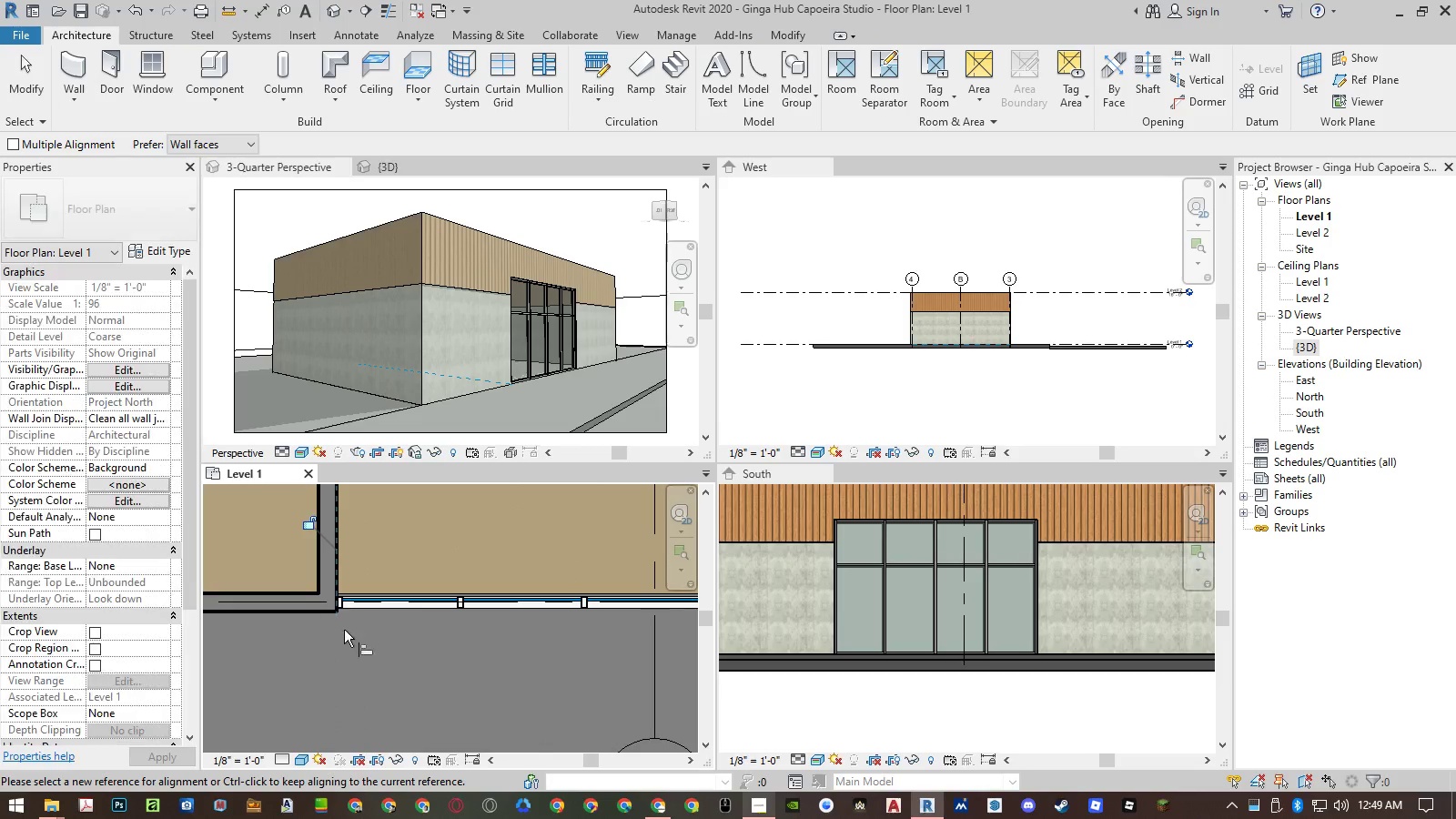 
scroll: coordinate [410, 612], scroll_direction: down, amount: 1.0
 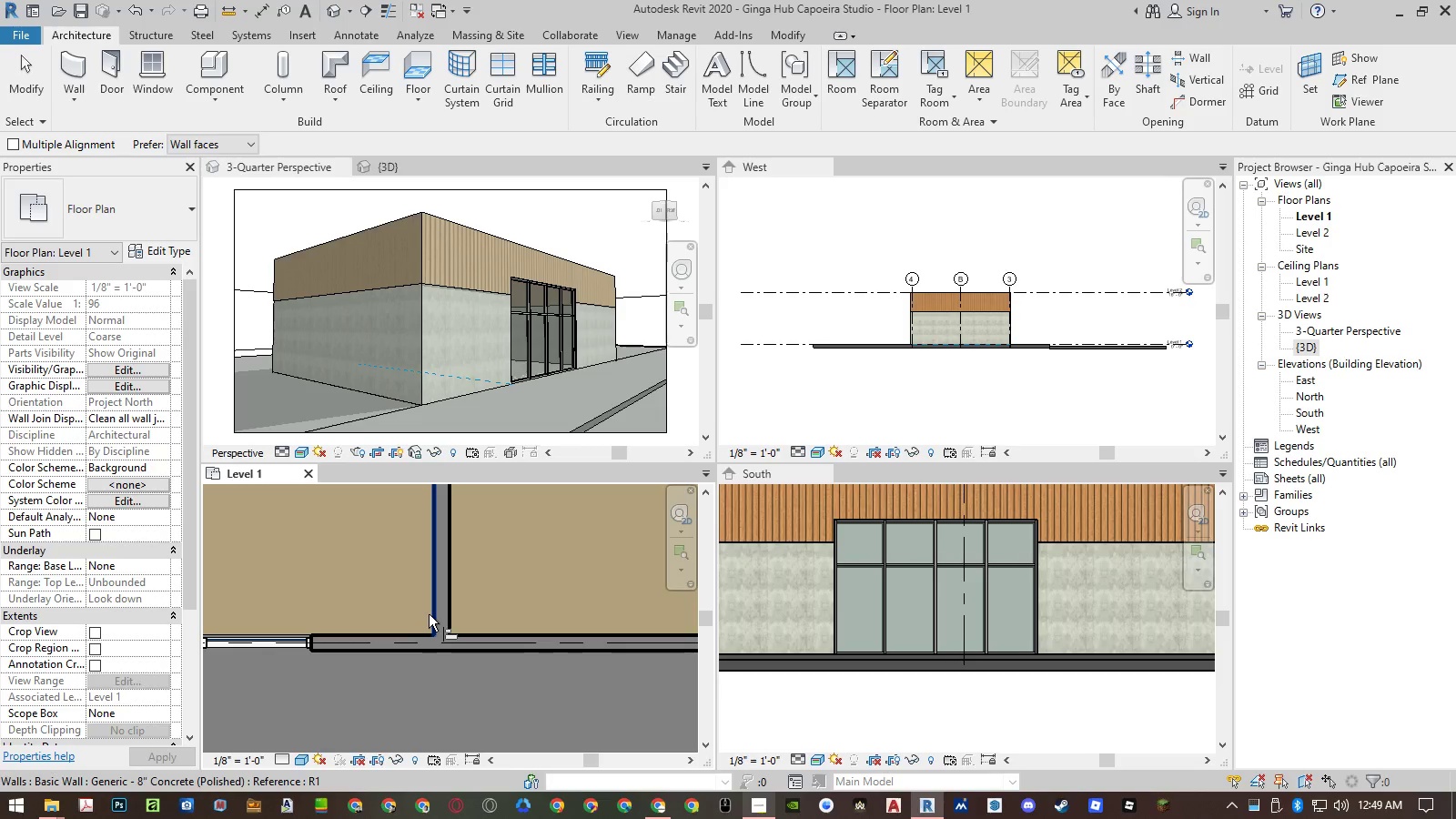 
left_click([430, 614])
 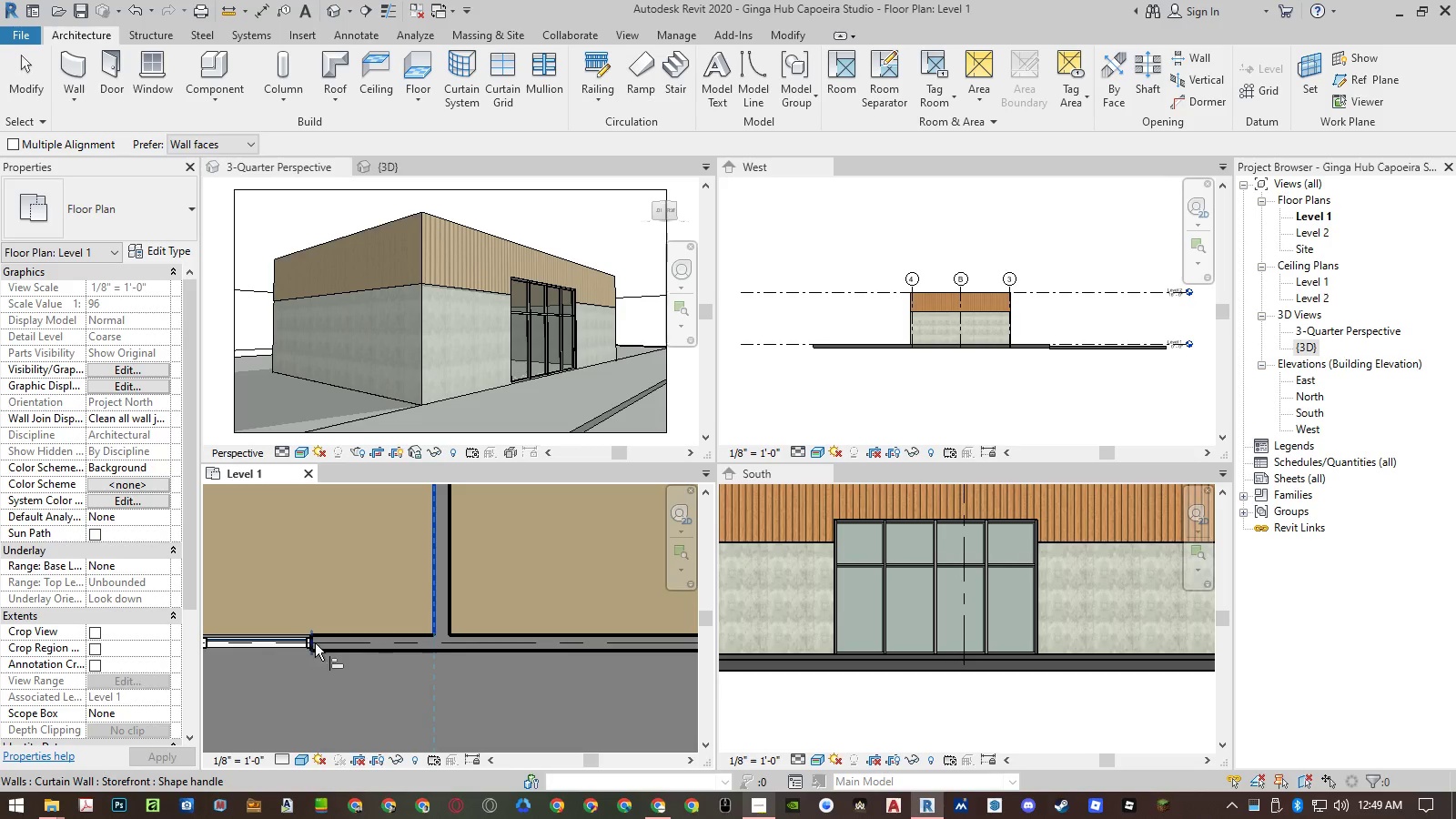 
left_click([315, 643])
 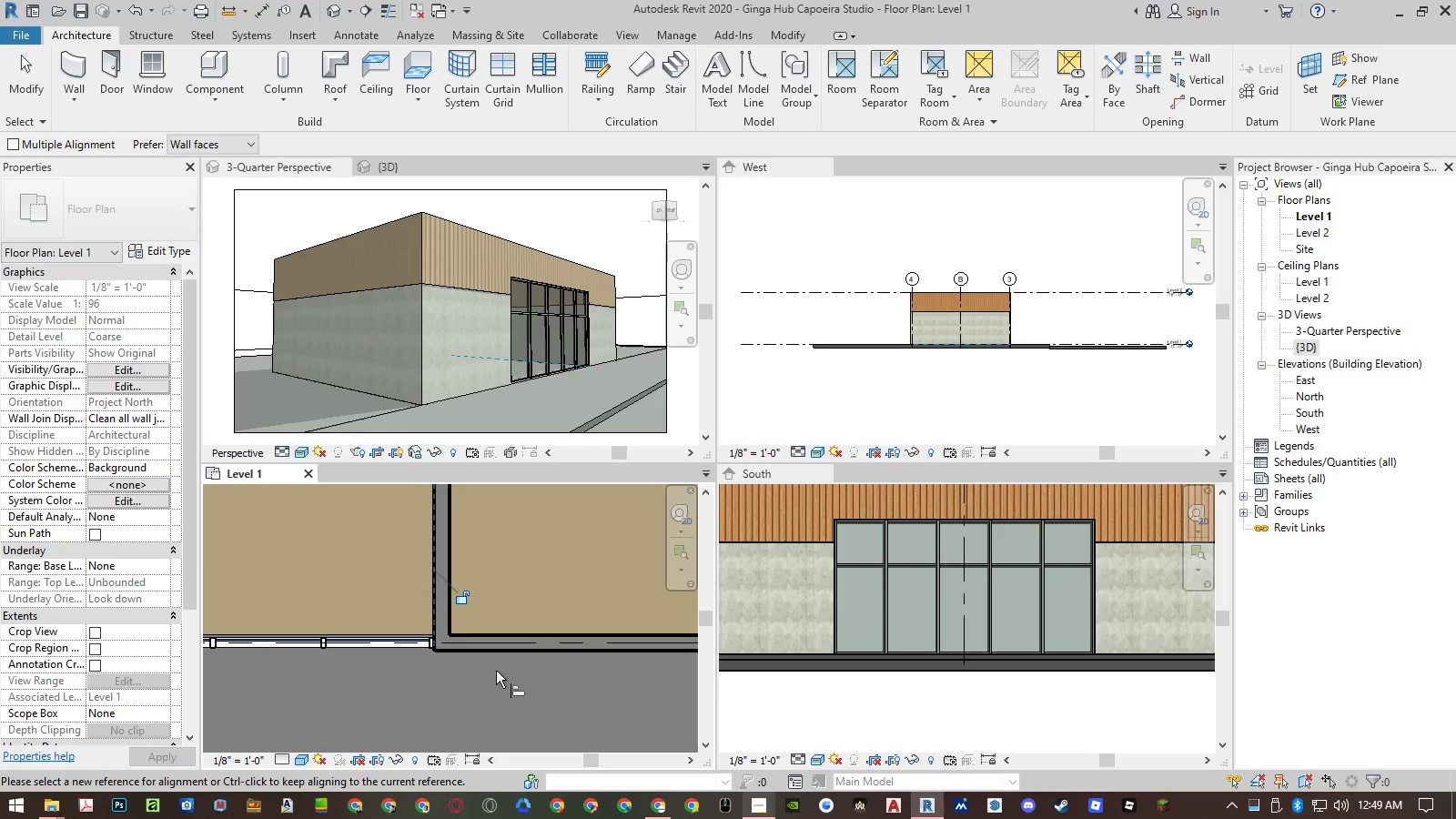 
key(Escape)
 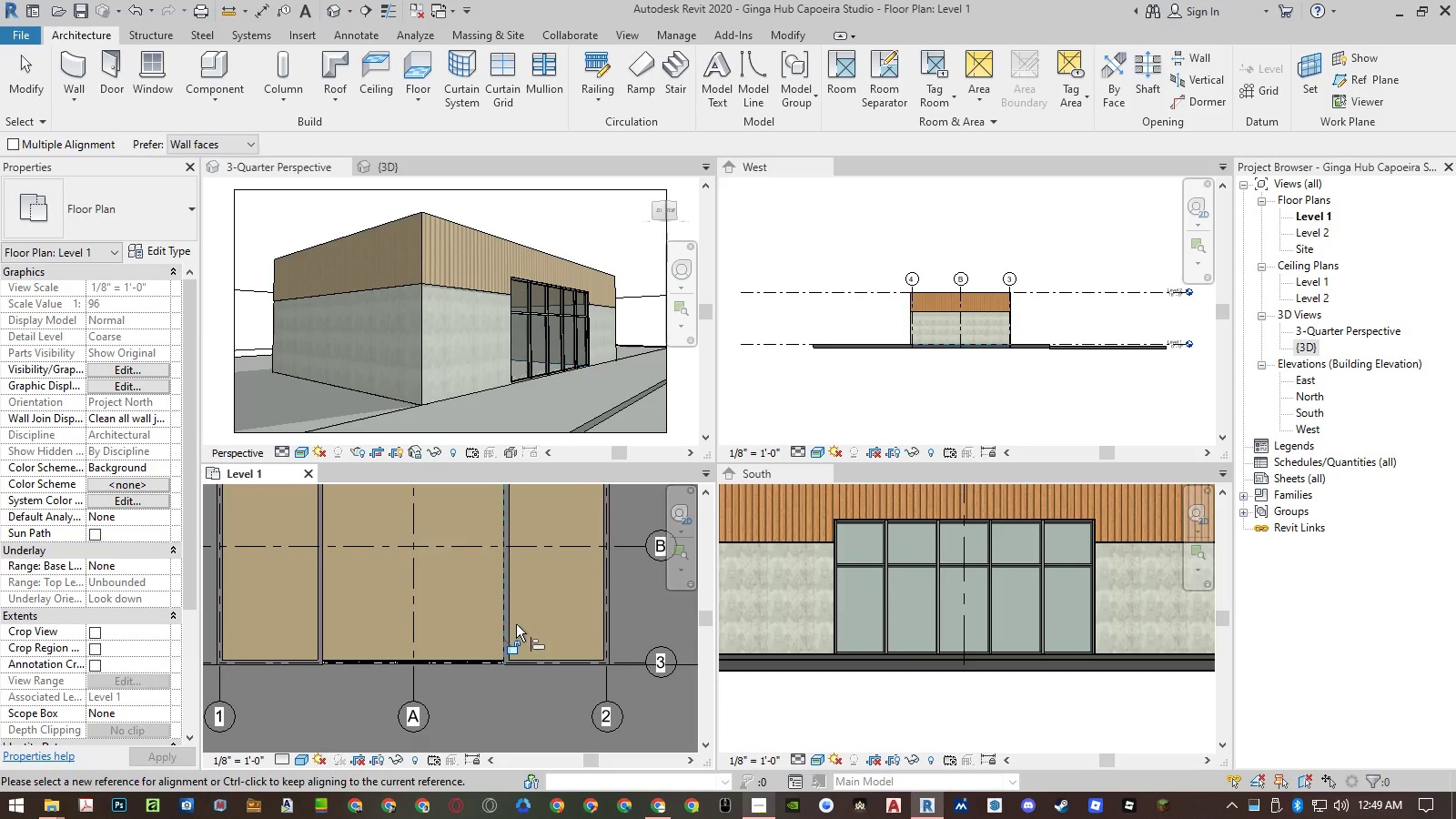 
scroll: coordinate [538, 672], scroll_direction: down, amount: 8.0
 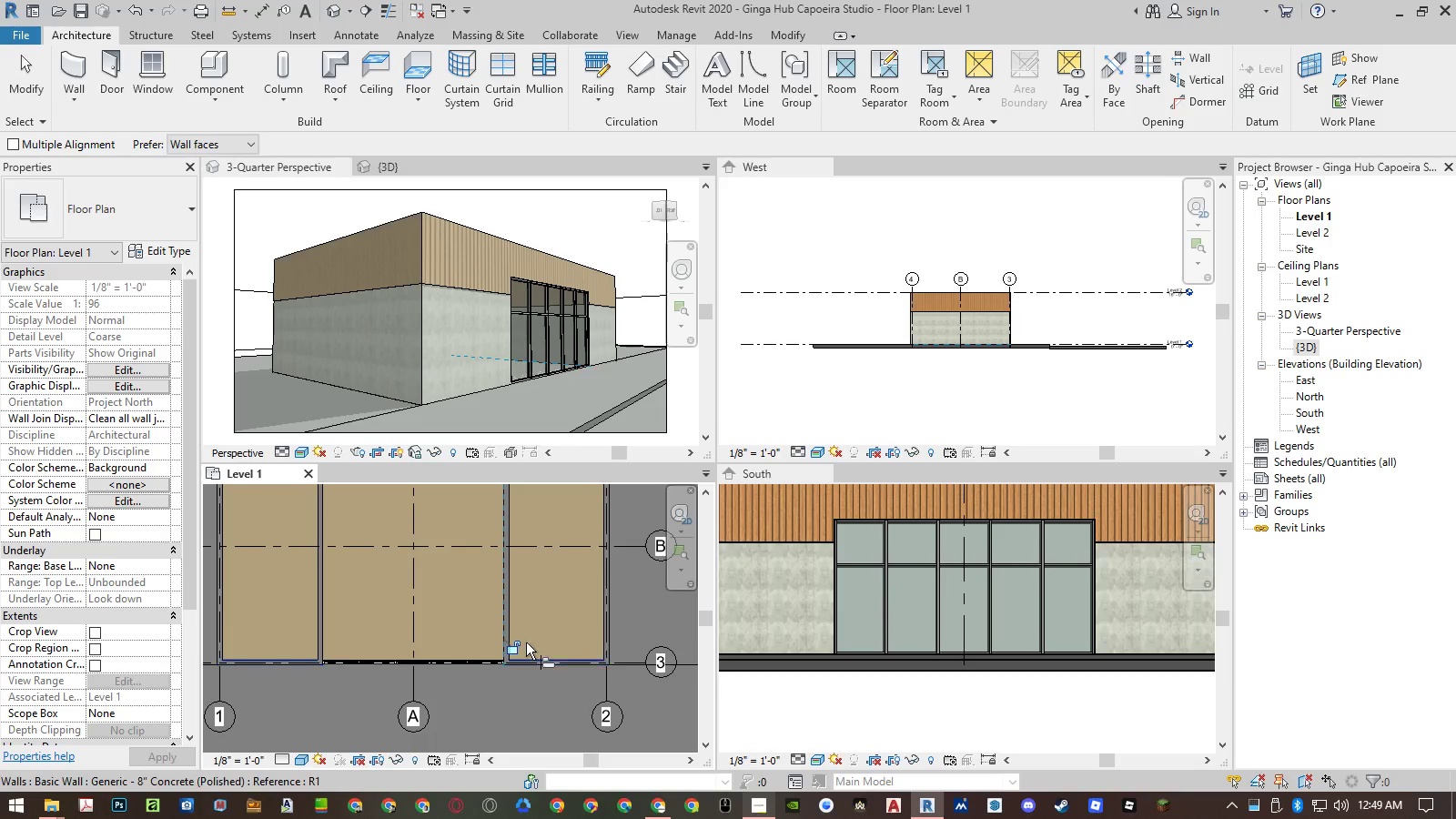 
key(Escape)
 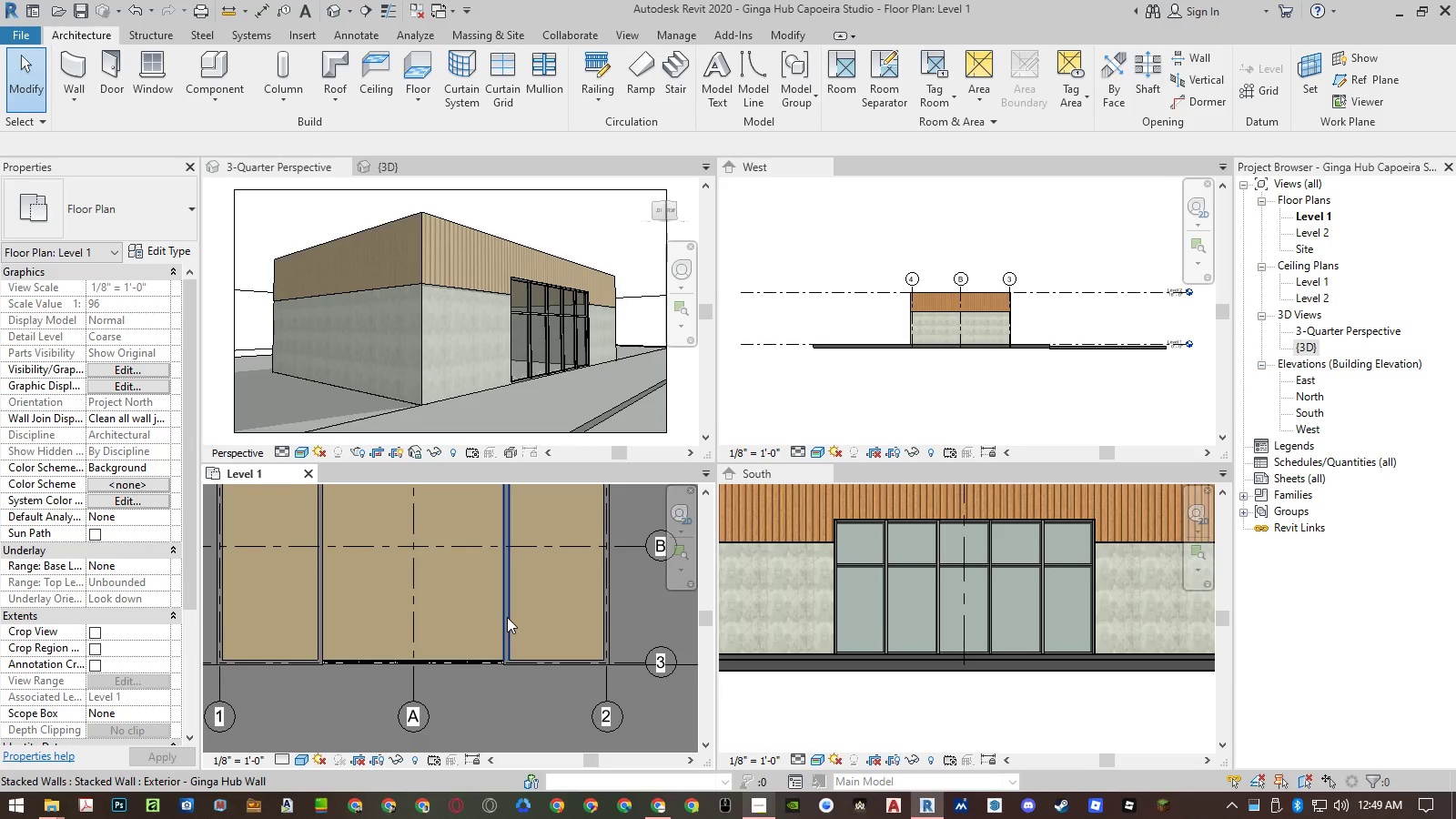 
left_click([507, 617])
 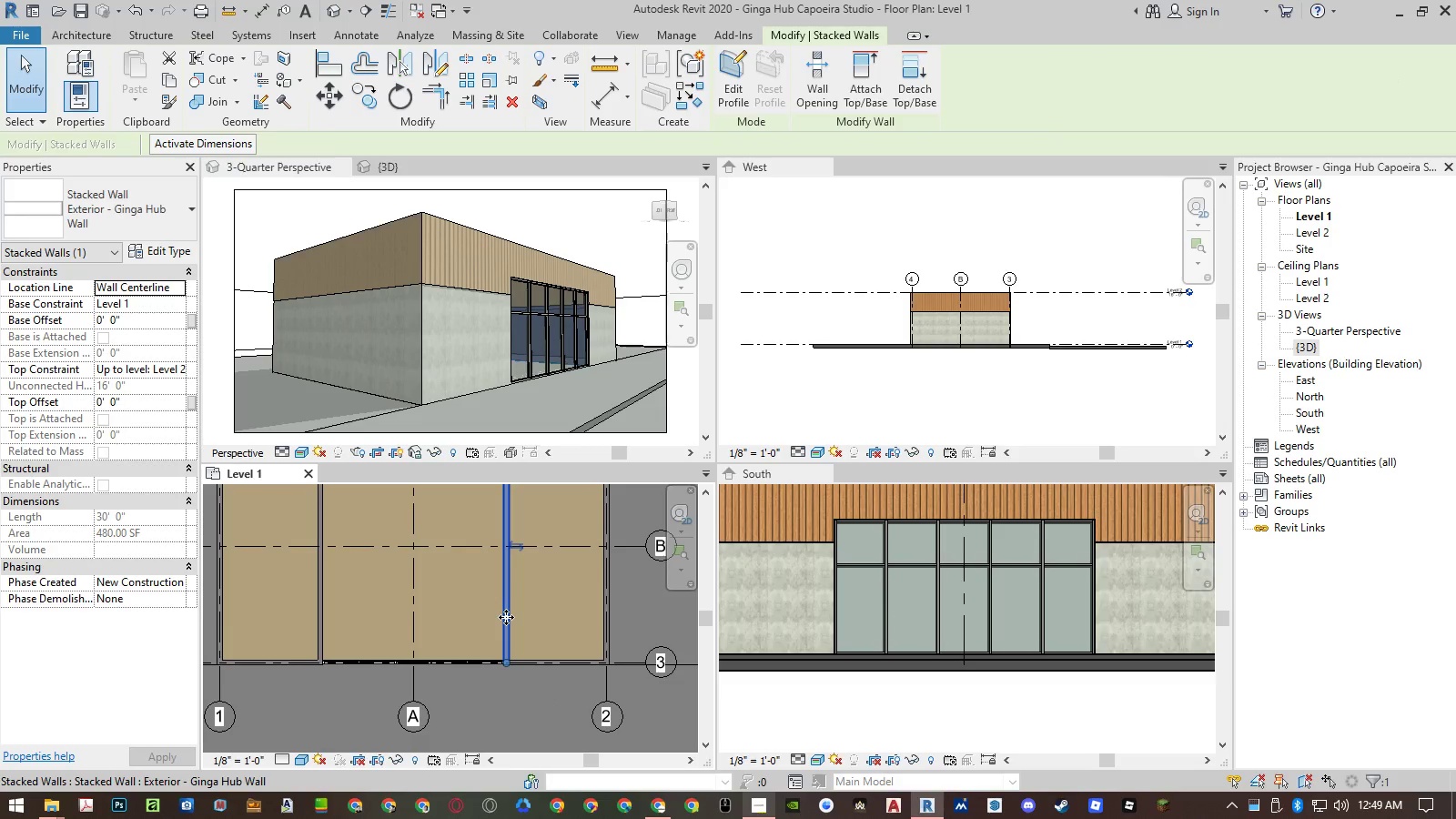 
key(Delete)
 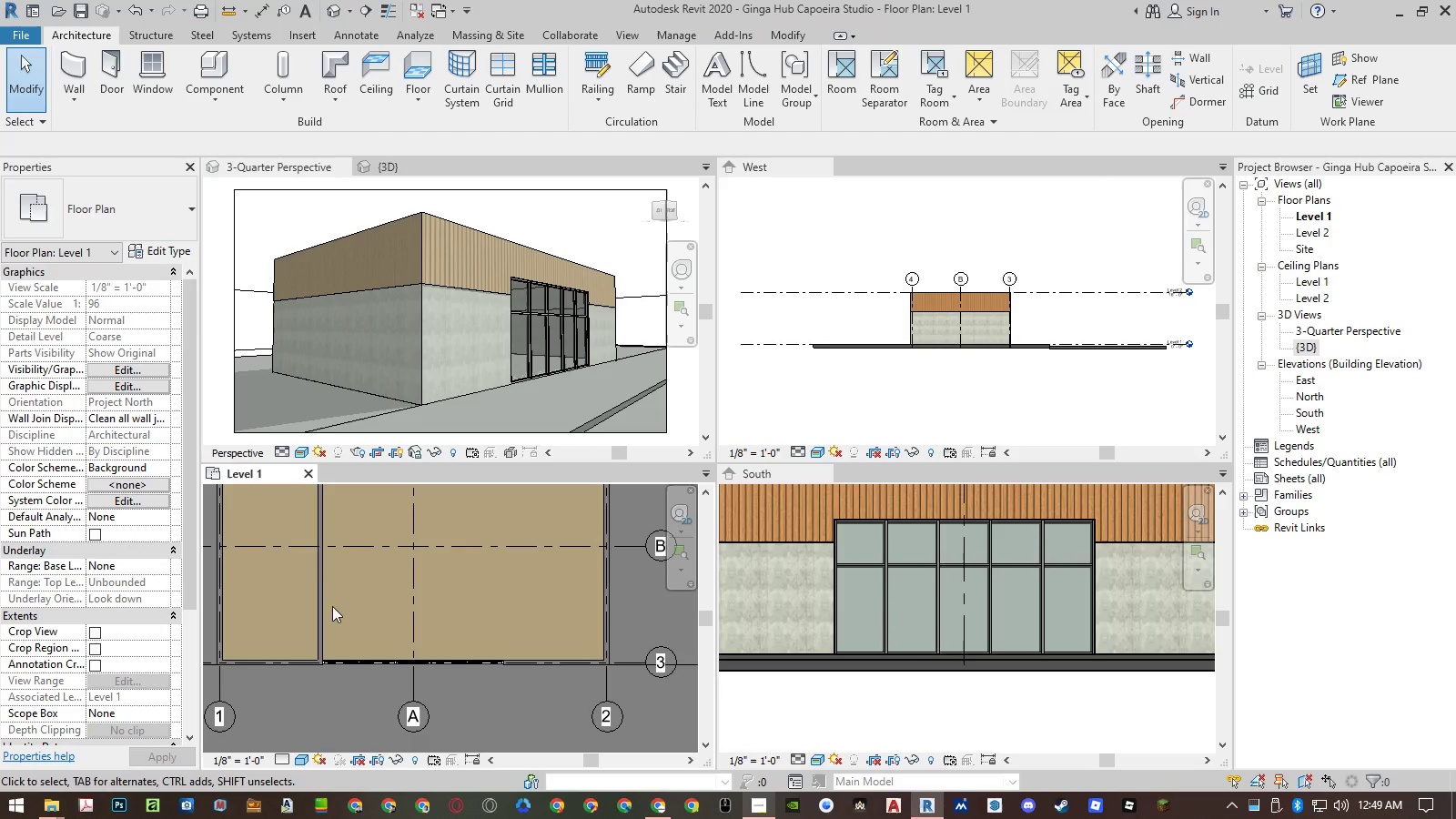 
left_click([325, 606])
 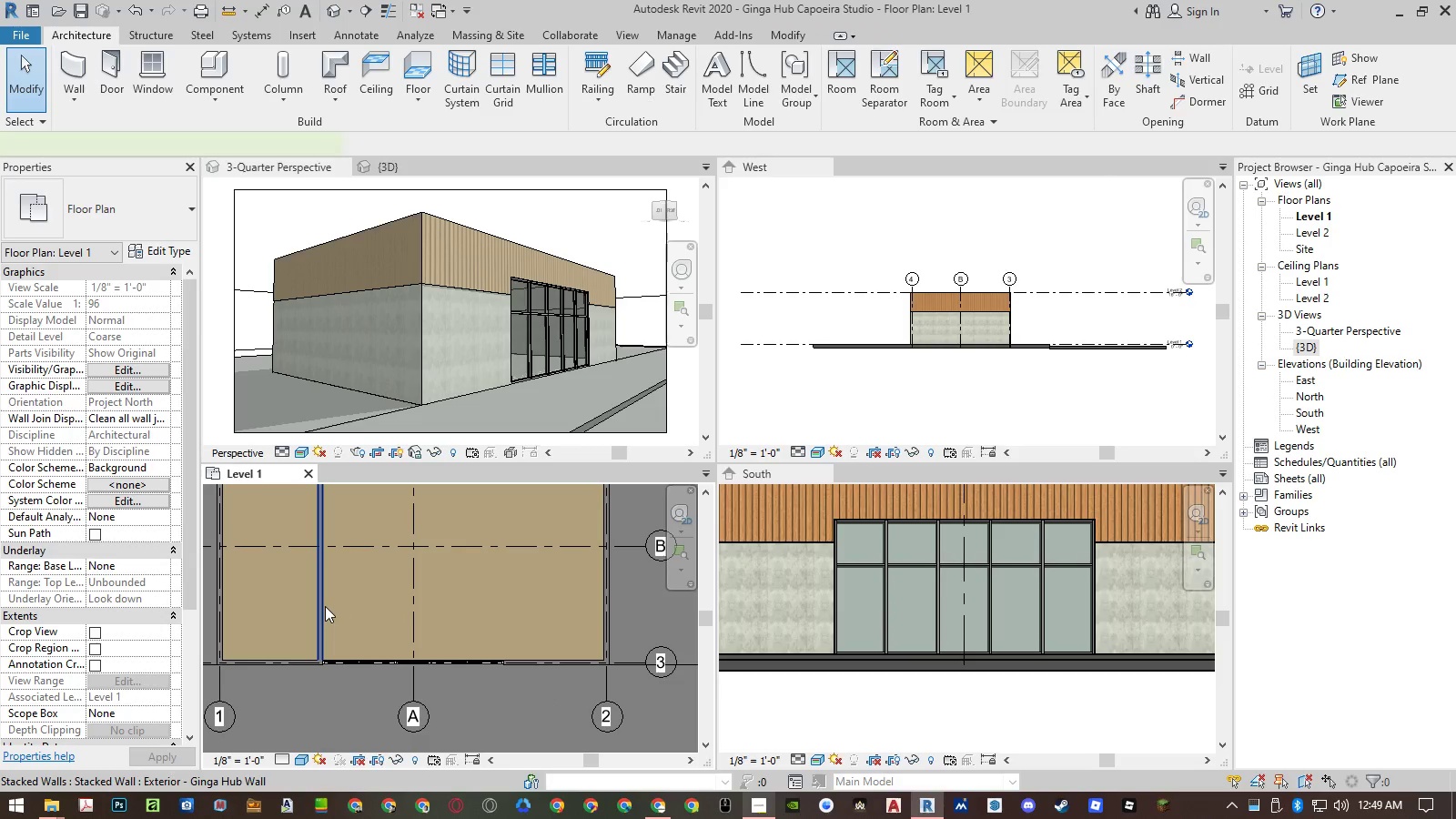 
key(Delete)
 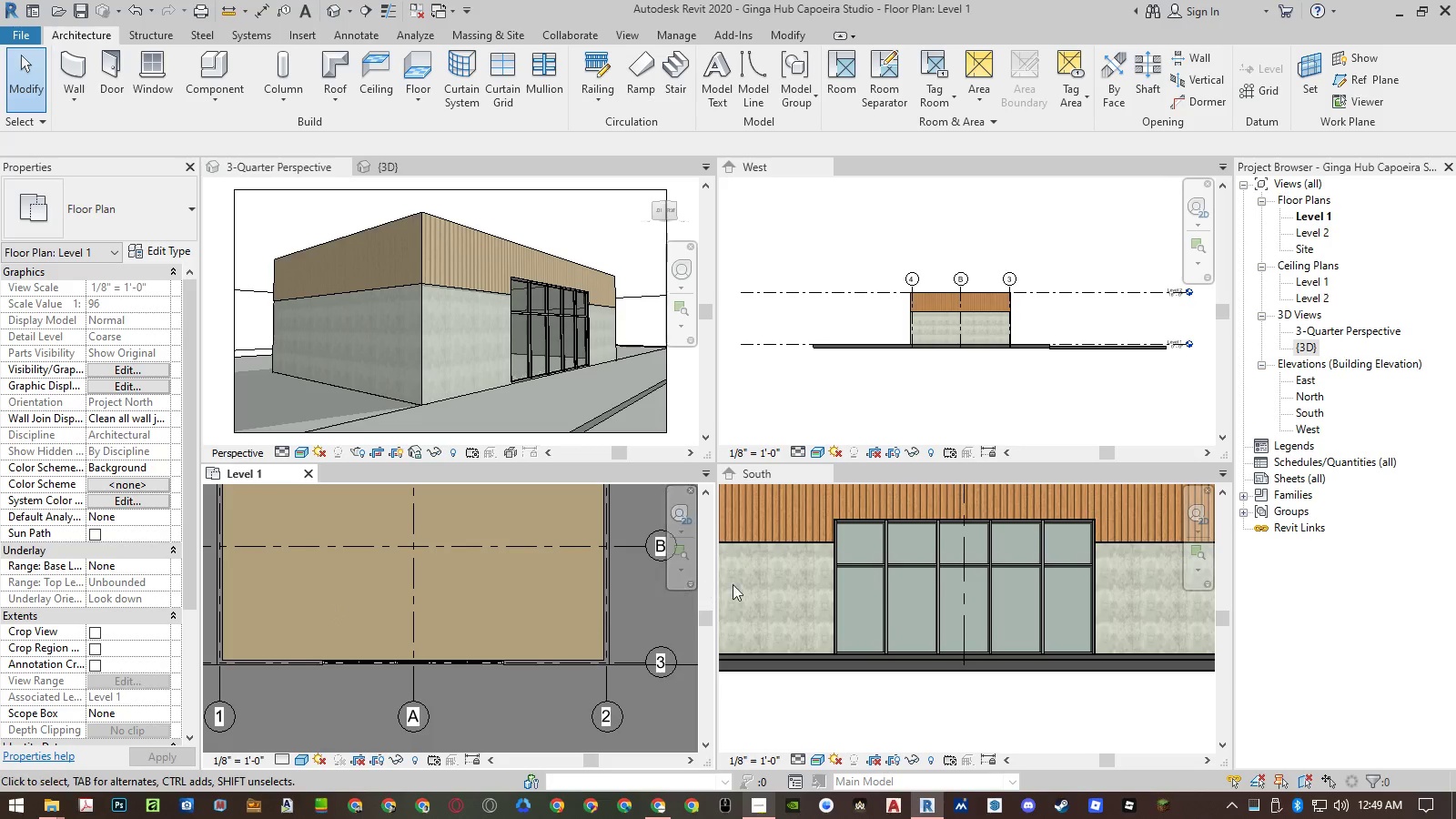 
left_click([930, 607])
 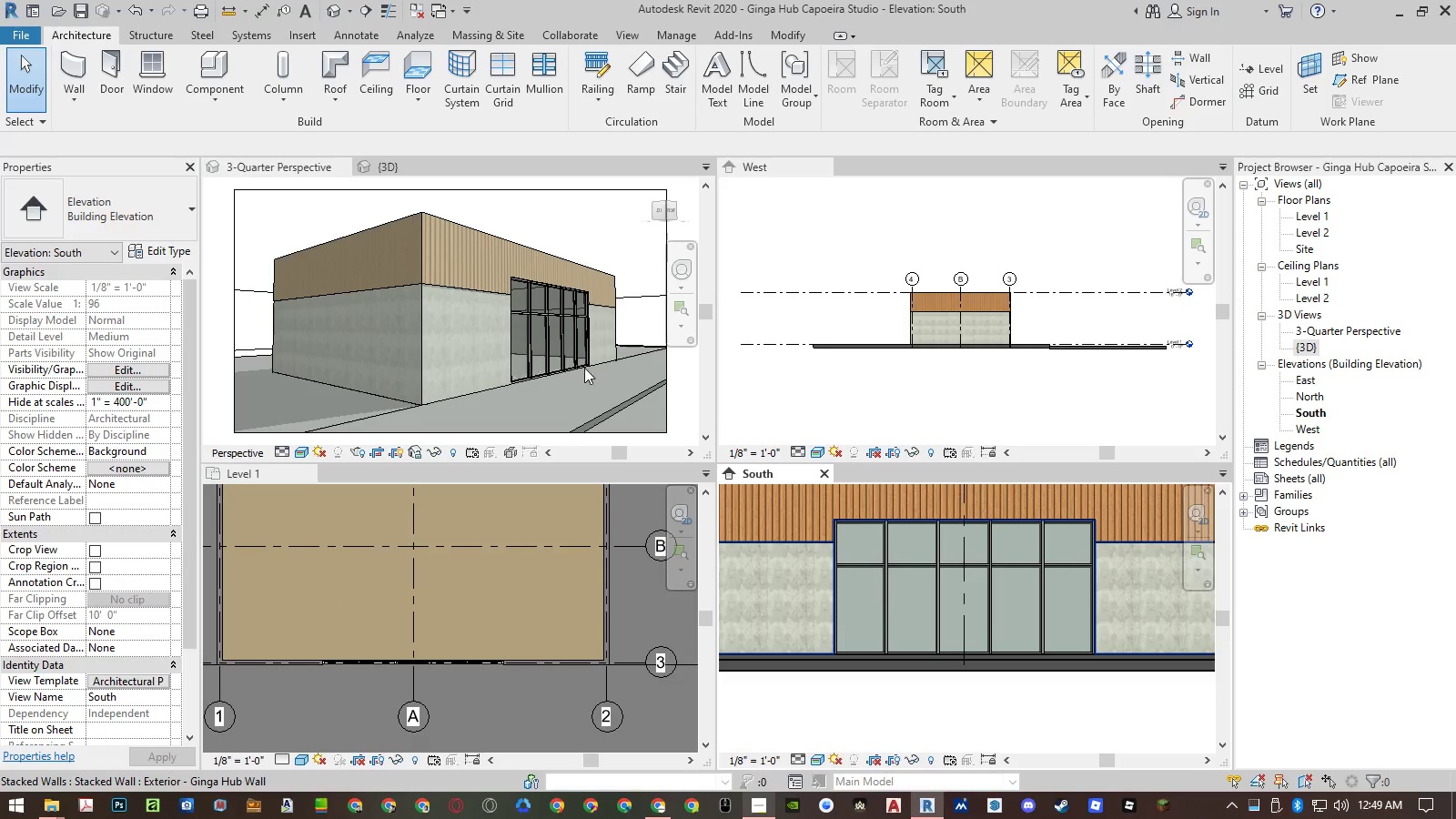 
left_click([588, 385])
 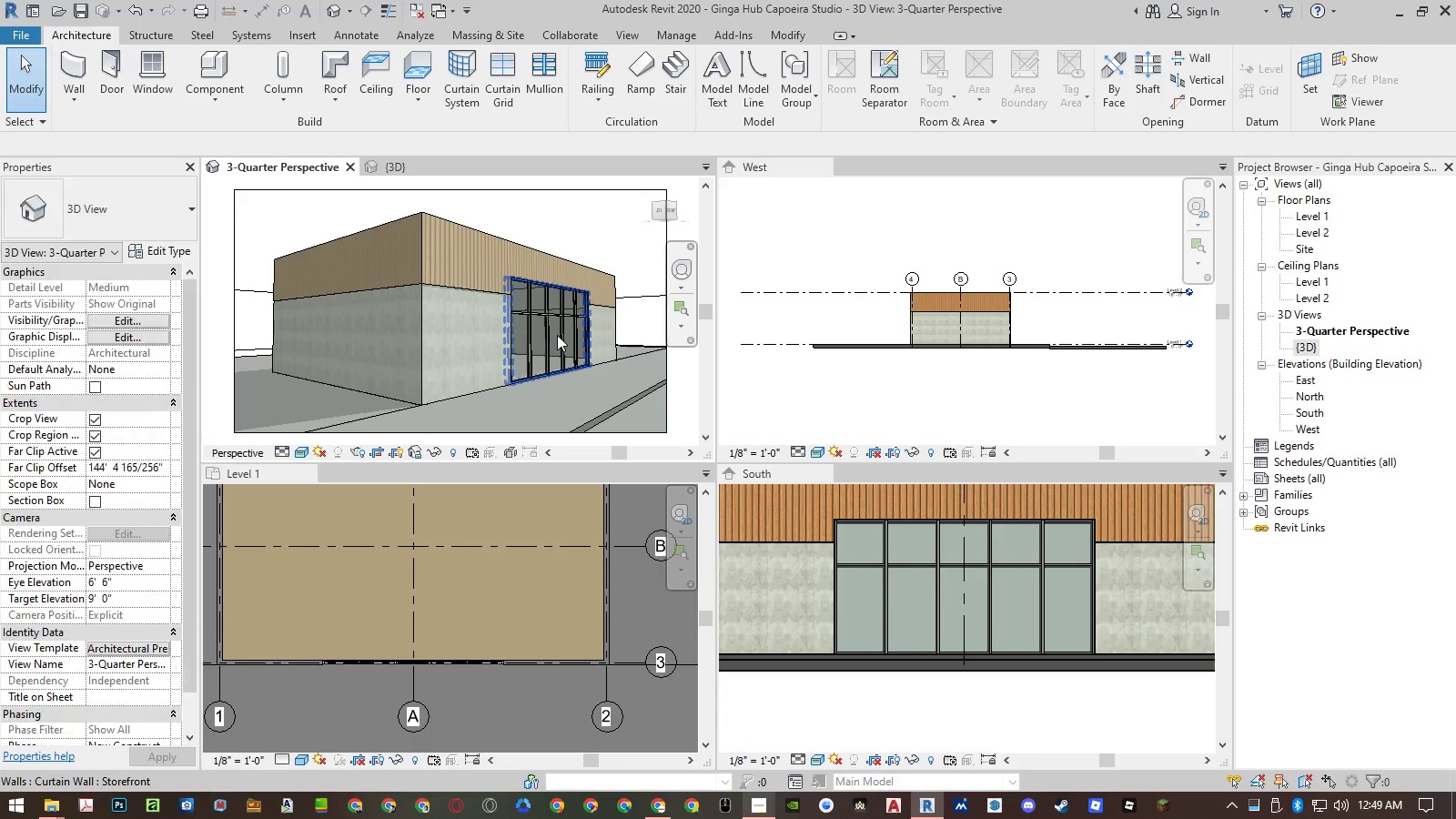 
left_click([557, 335])
 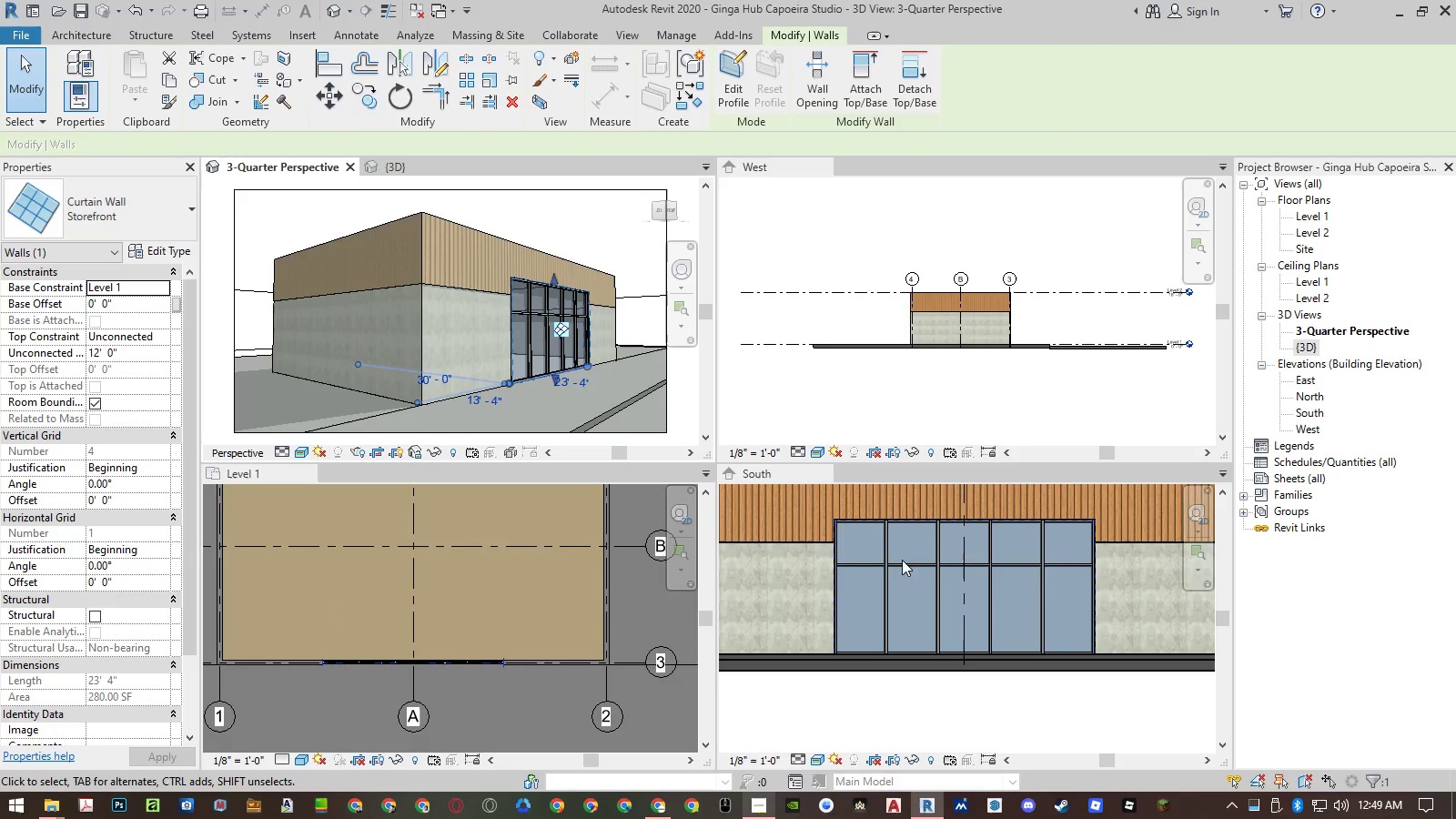 
left_click([883, 702])
 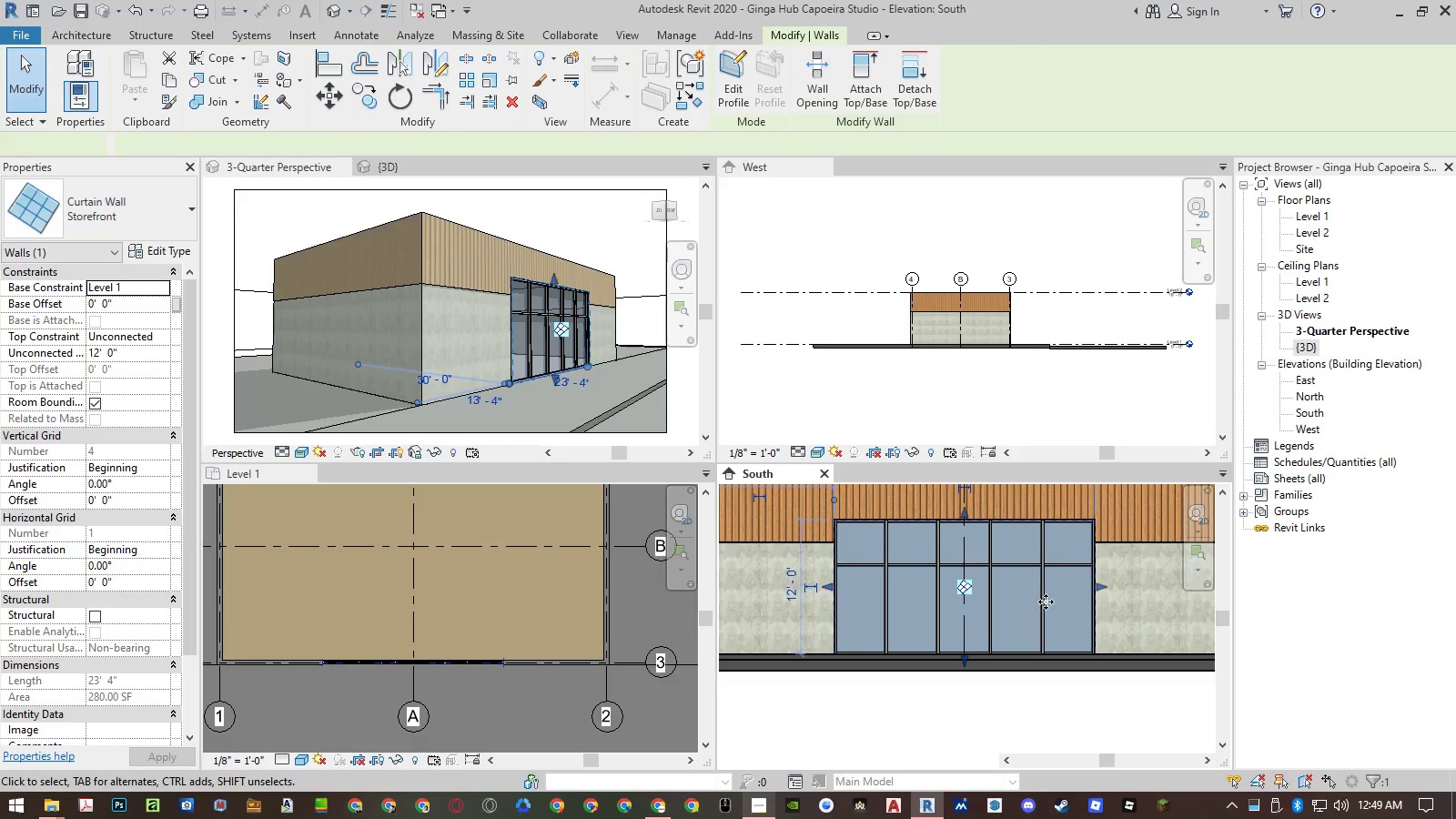 
scroll: coordinate [1064, 592], scroll_direction: up, amount: 1.0
 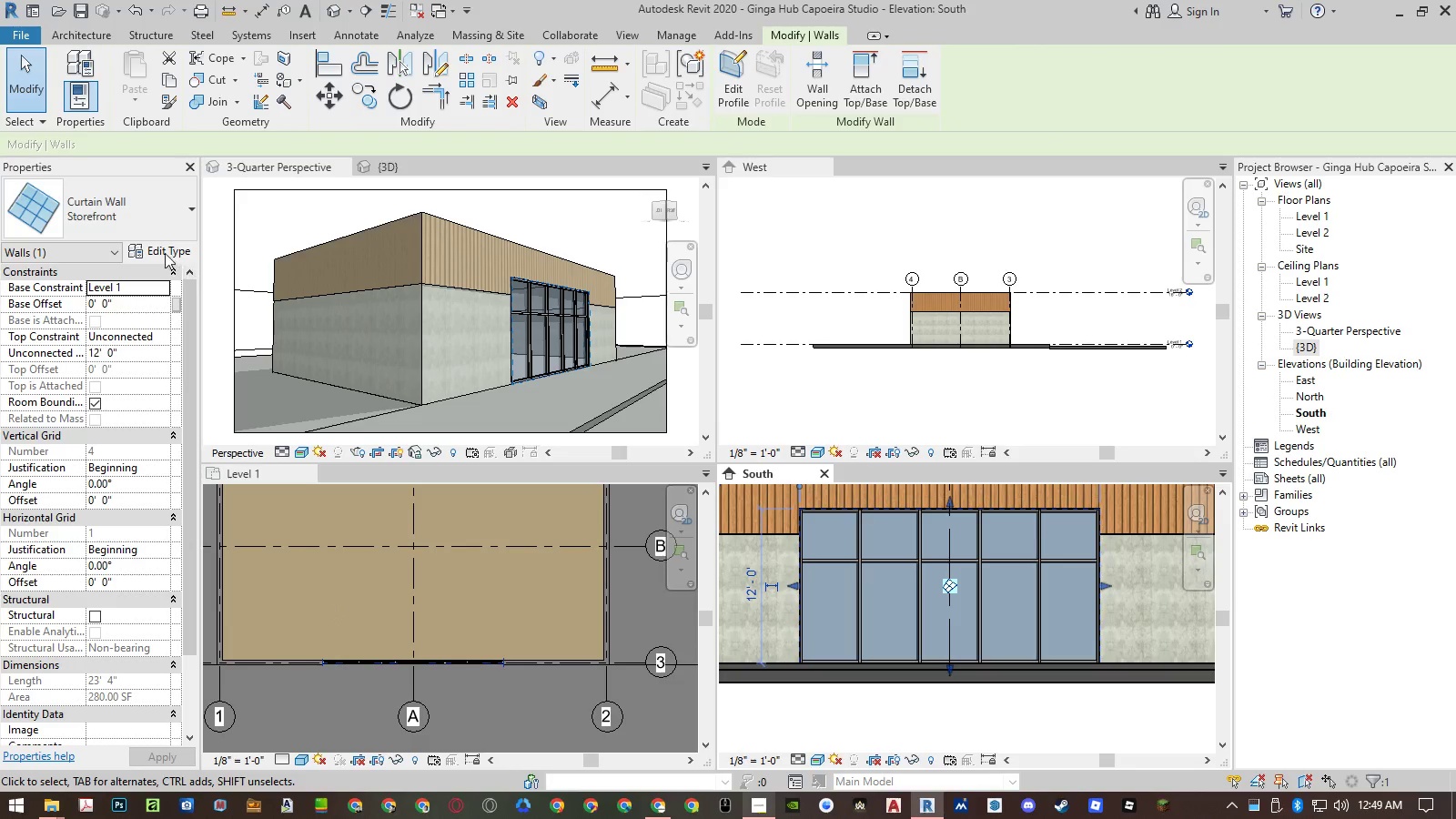 
left_click([165, 252])
 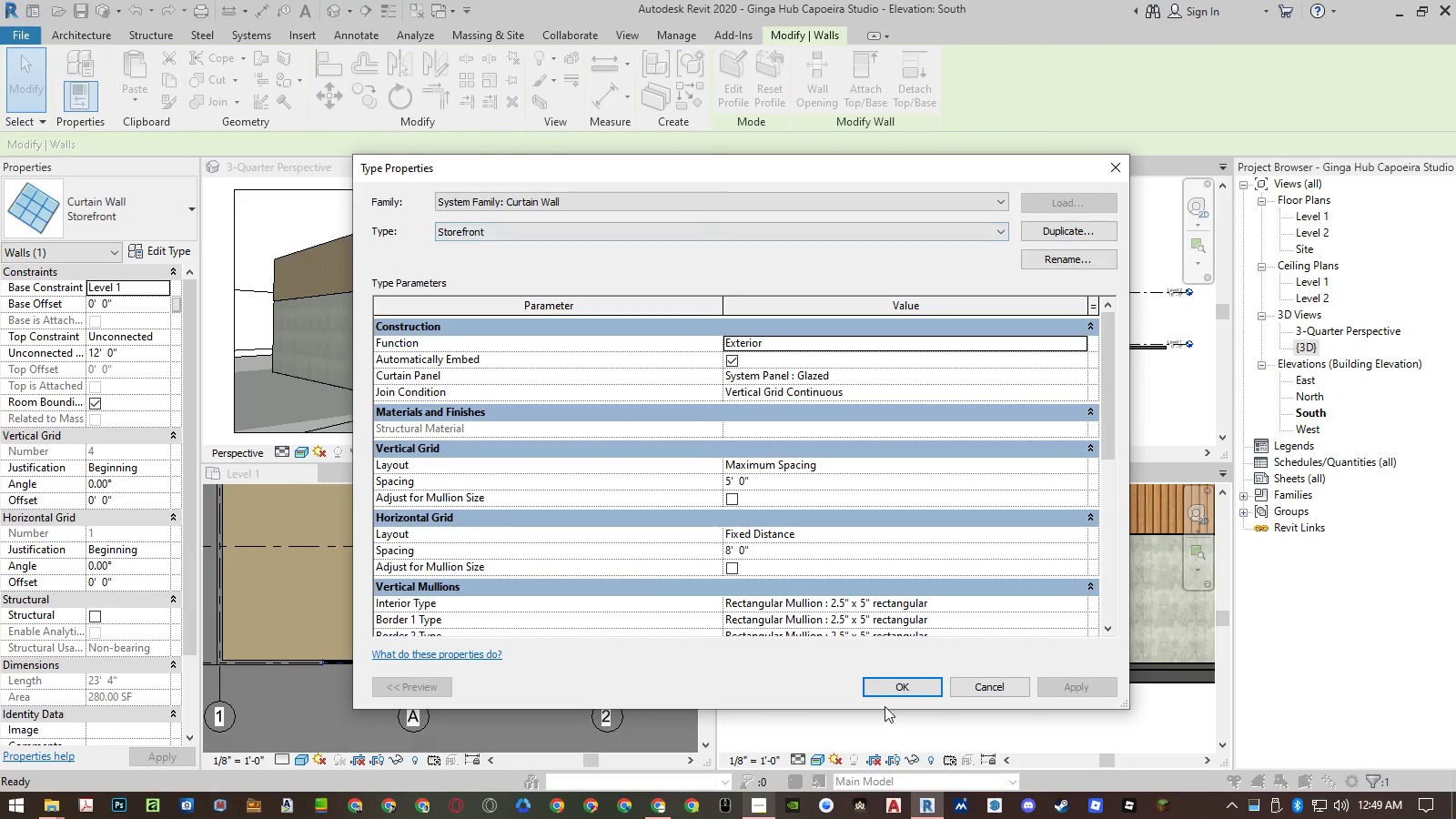 
left_click([770, 803])